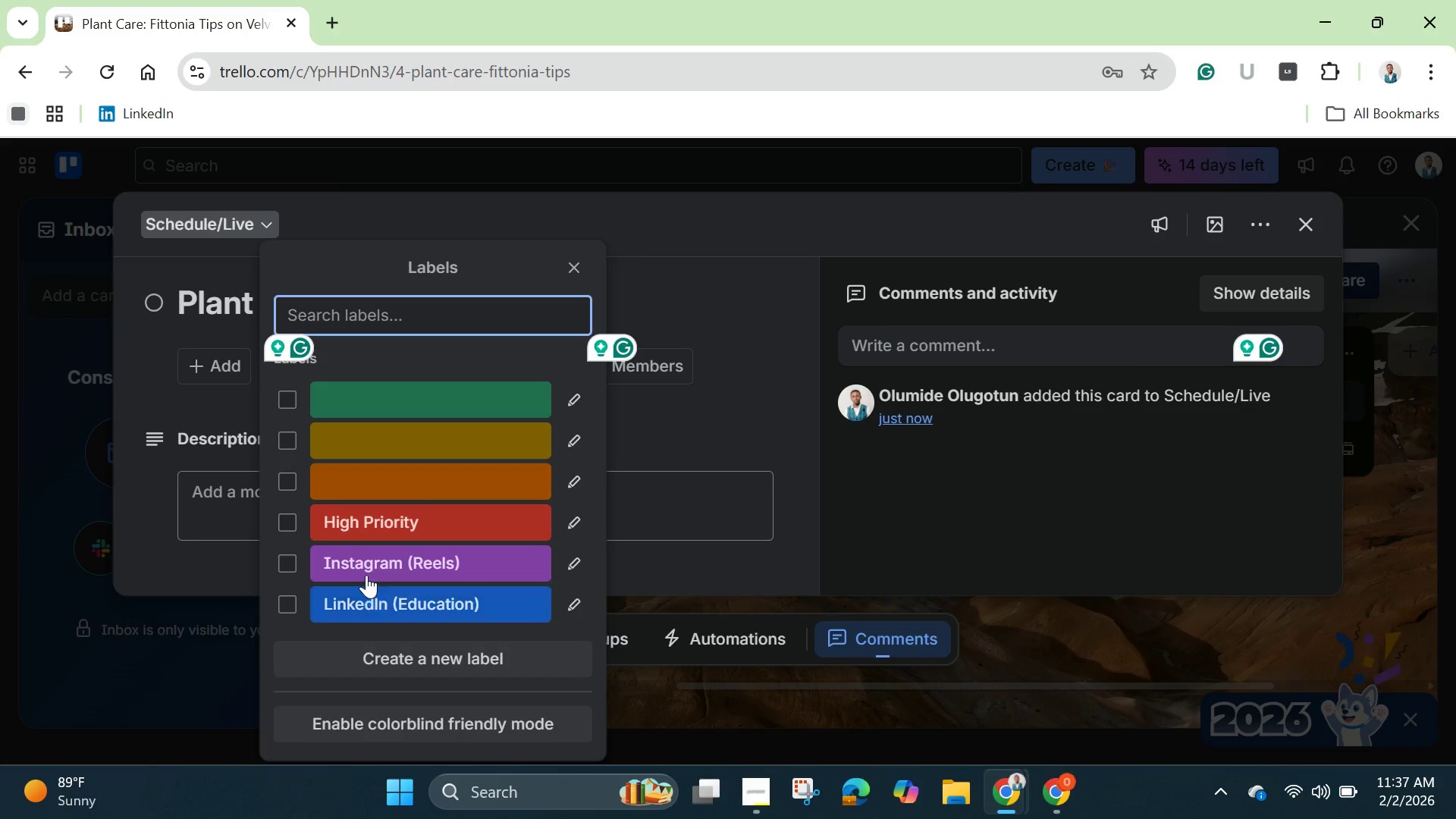 
left_click([363, 564])
 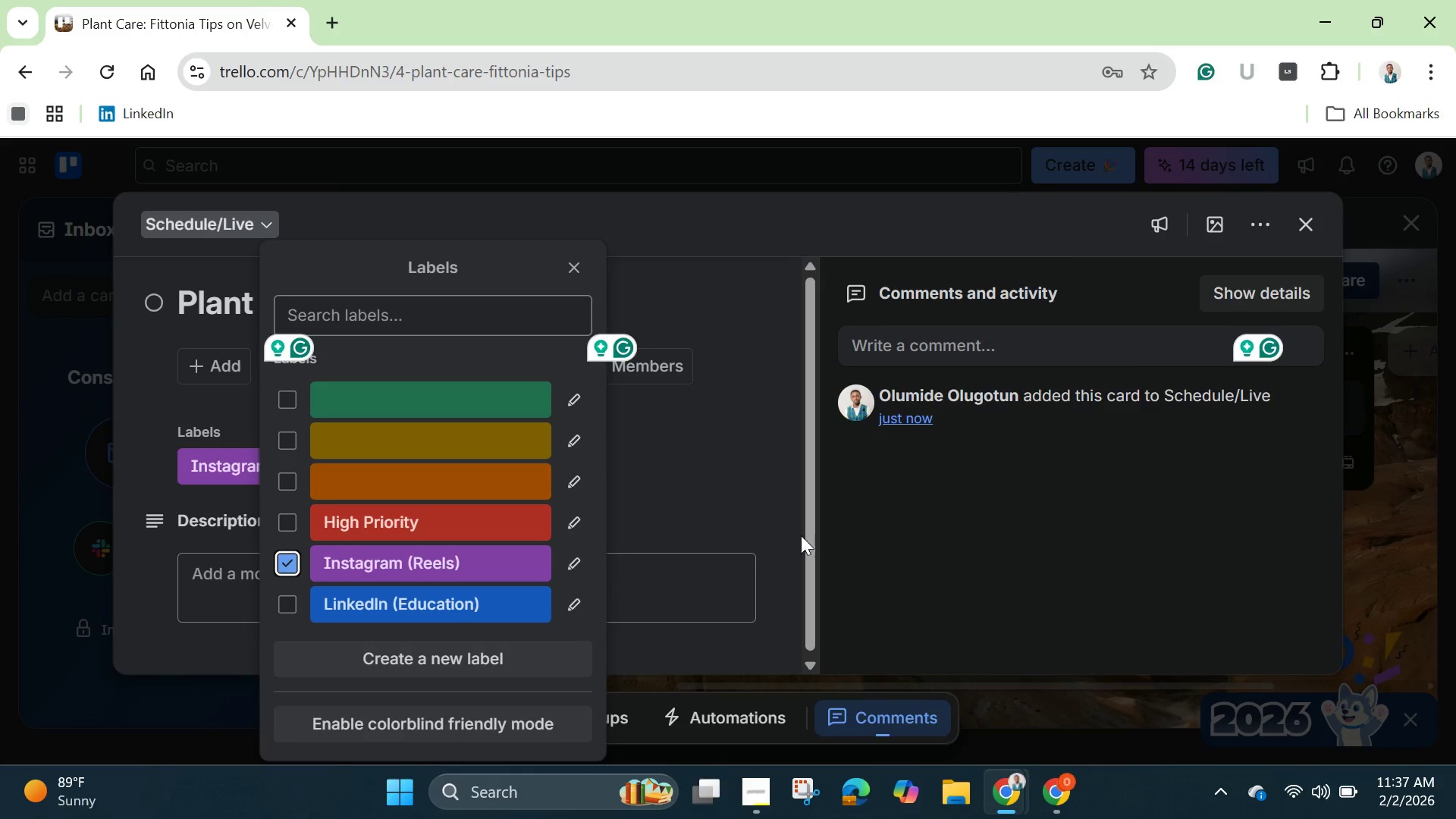 
left_click([774, 498])
 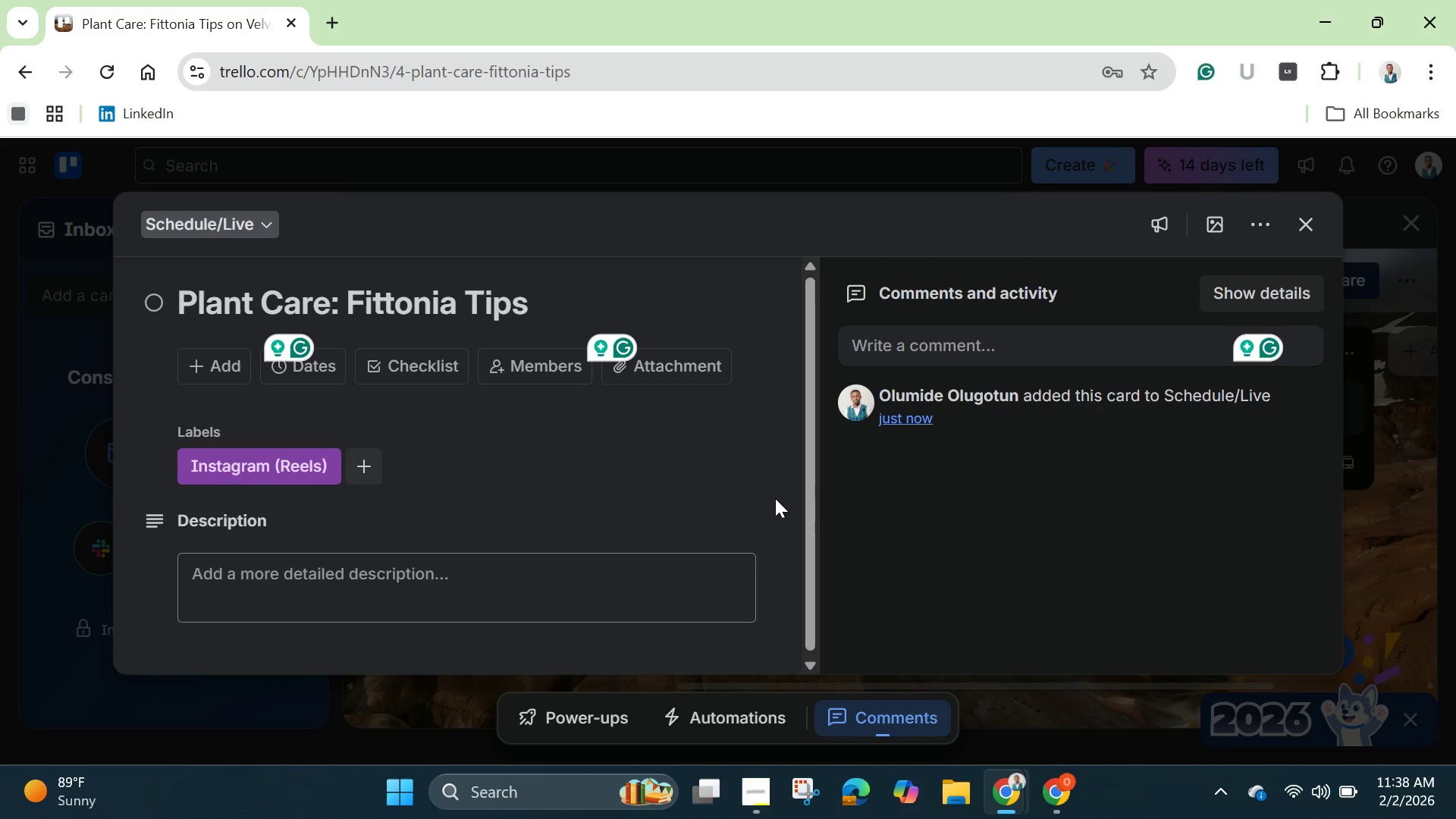 
wait(20.49)
 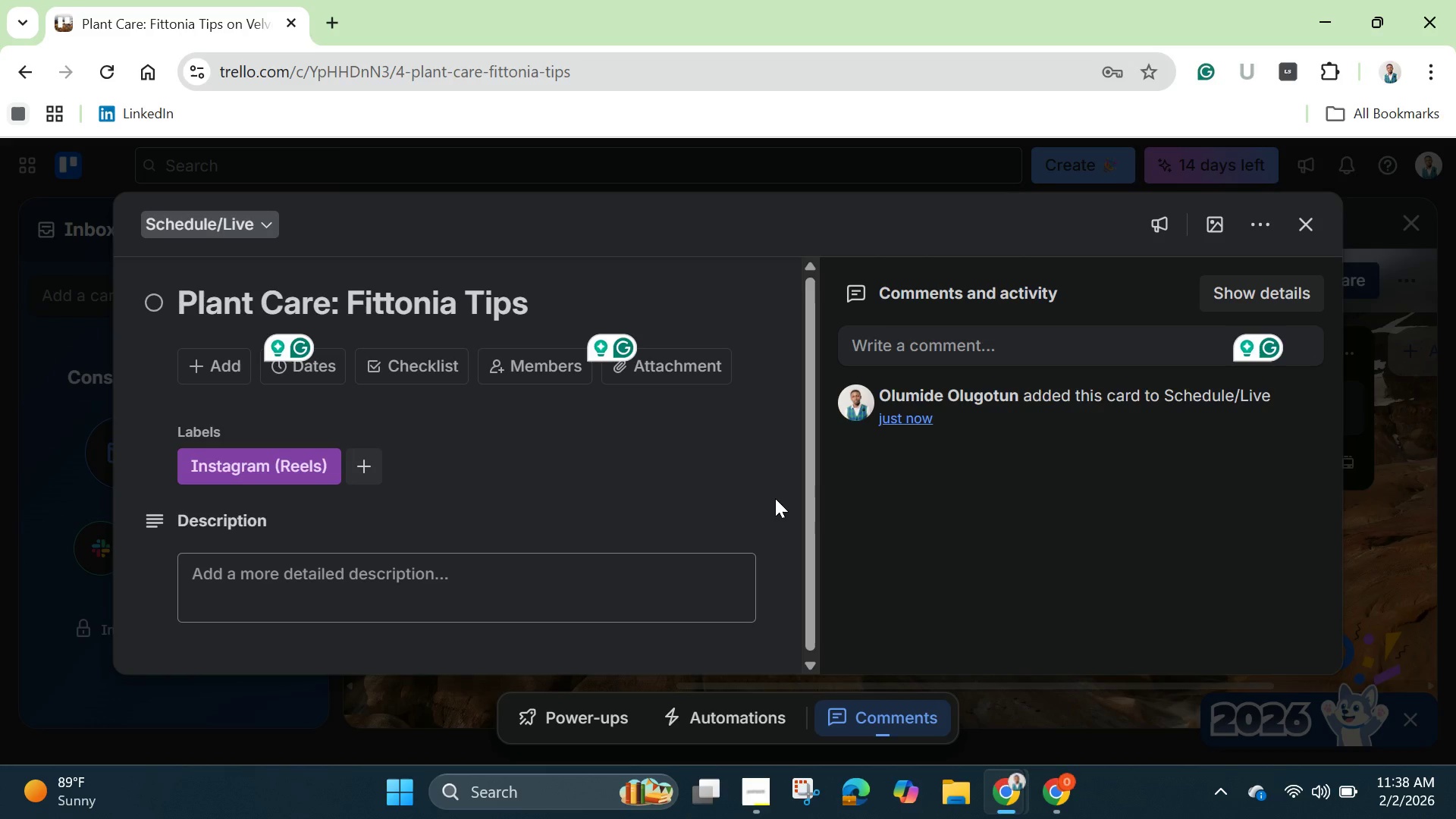 
mouse_move([1301, 235])
 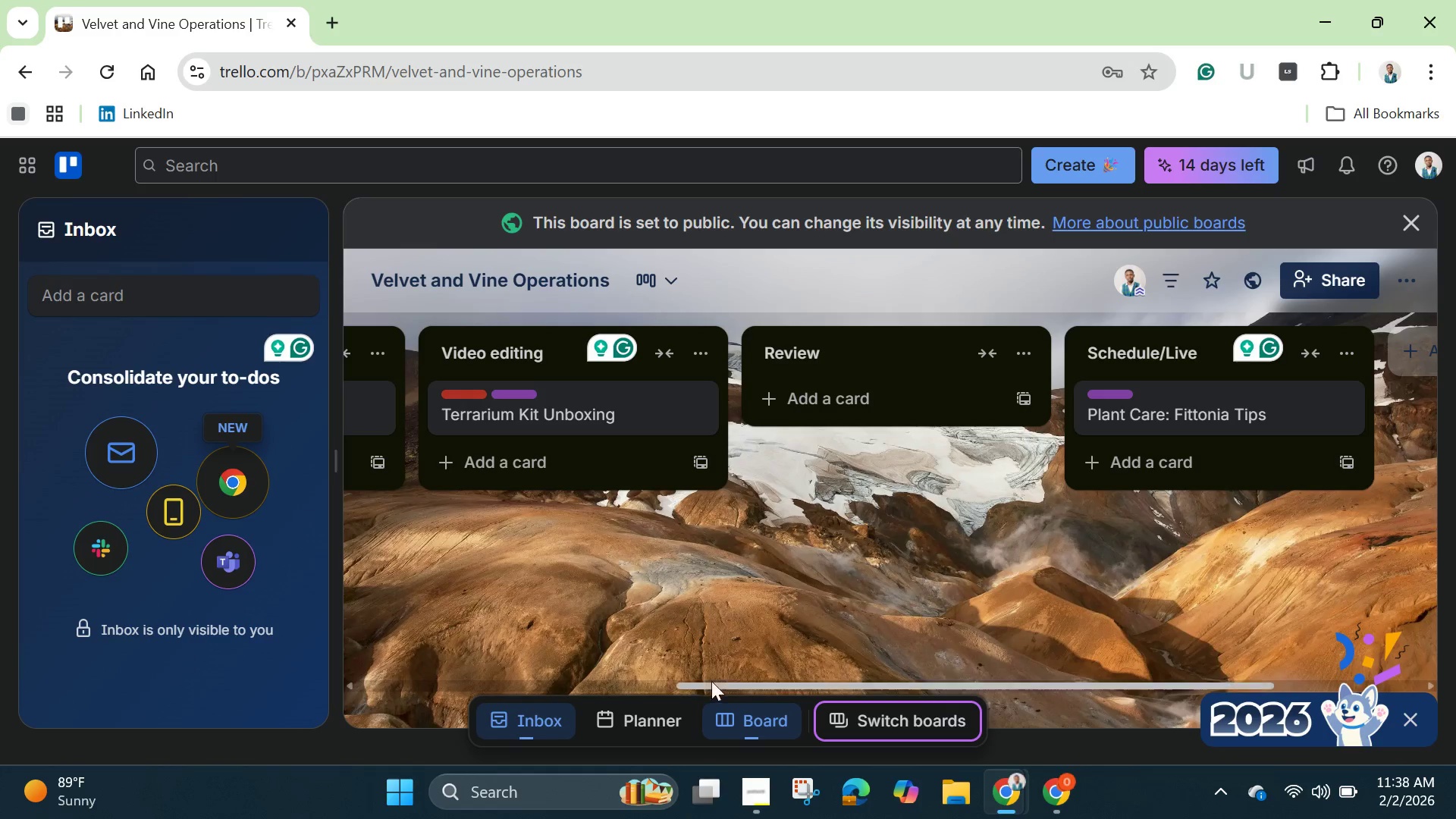 
left_click_drag(start_coordinate=[720, 683], to_coordinate=[360, 695])
 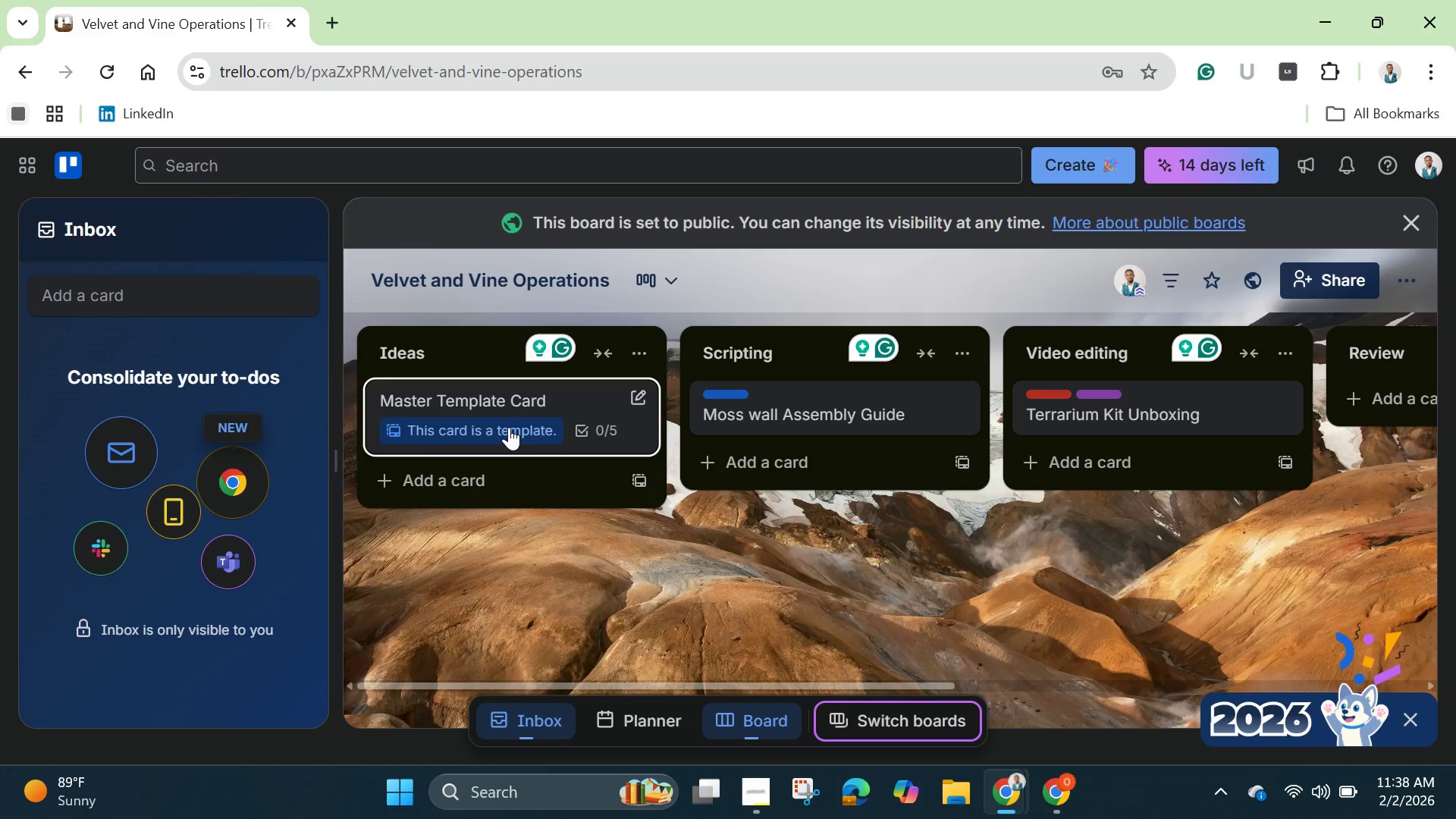 
left_click([509, 427])
 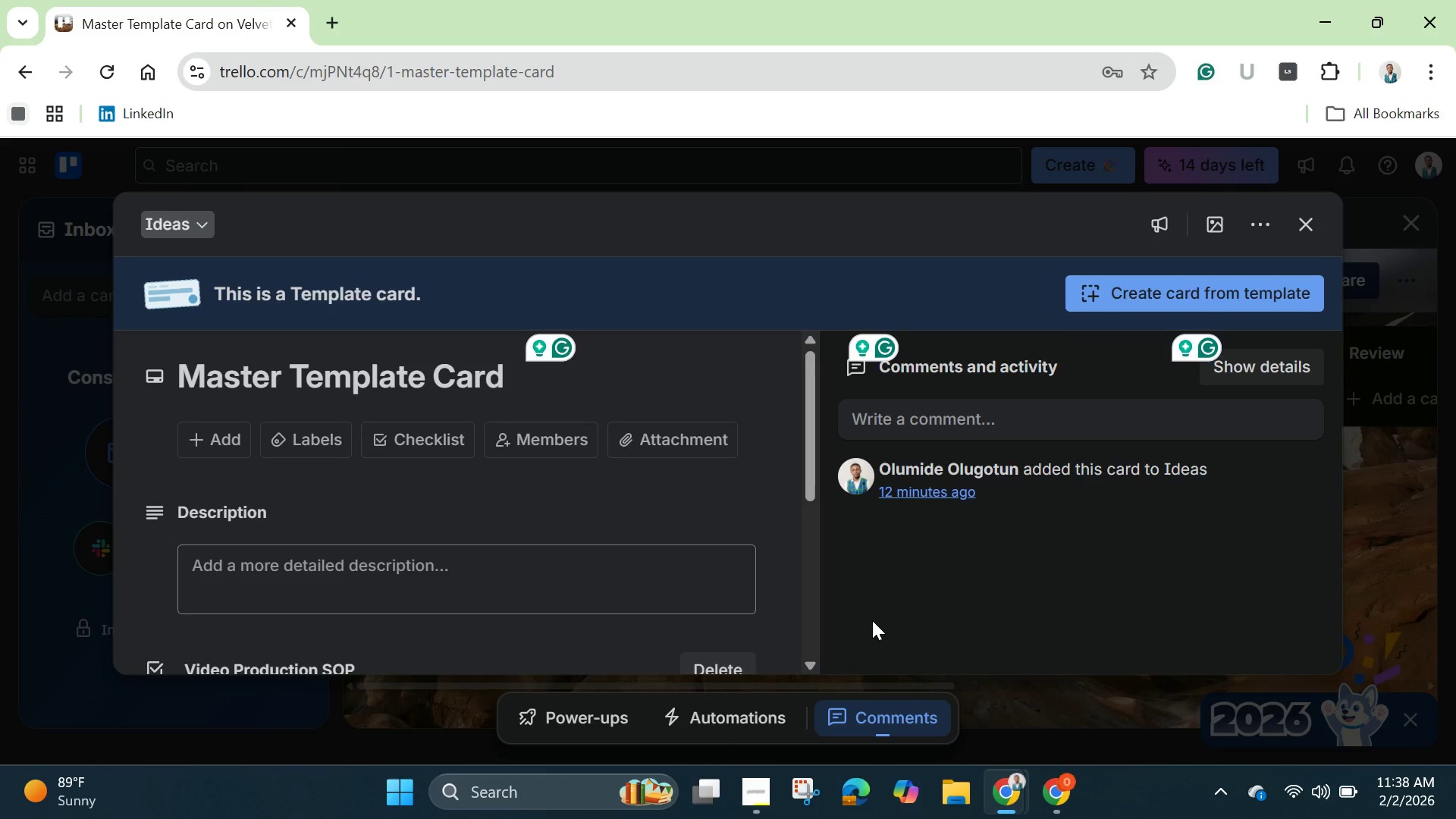 
wait(5.89)
 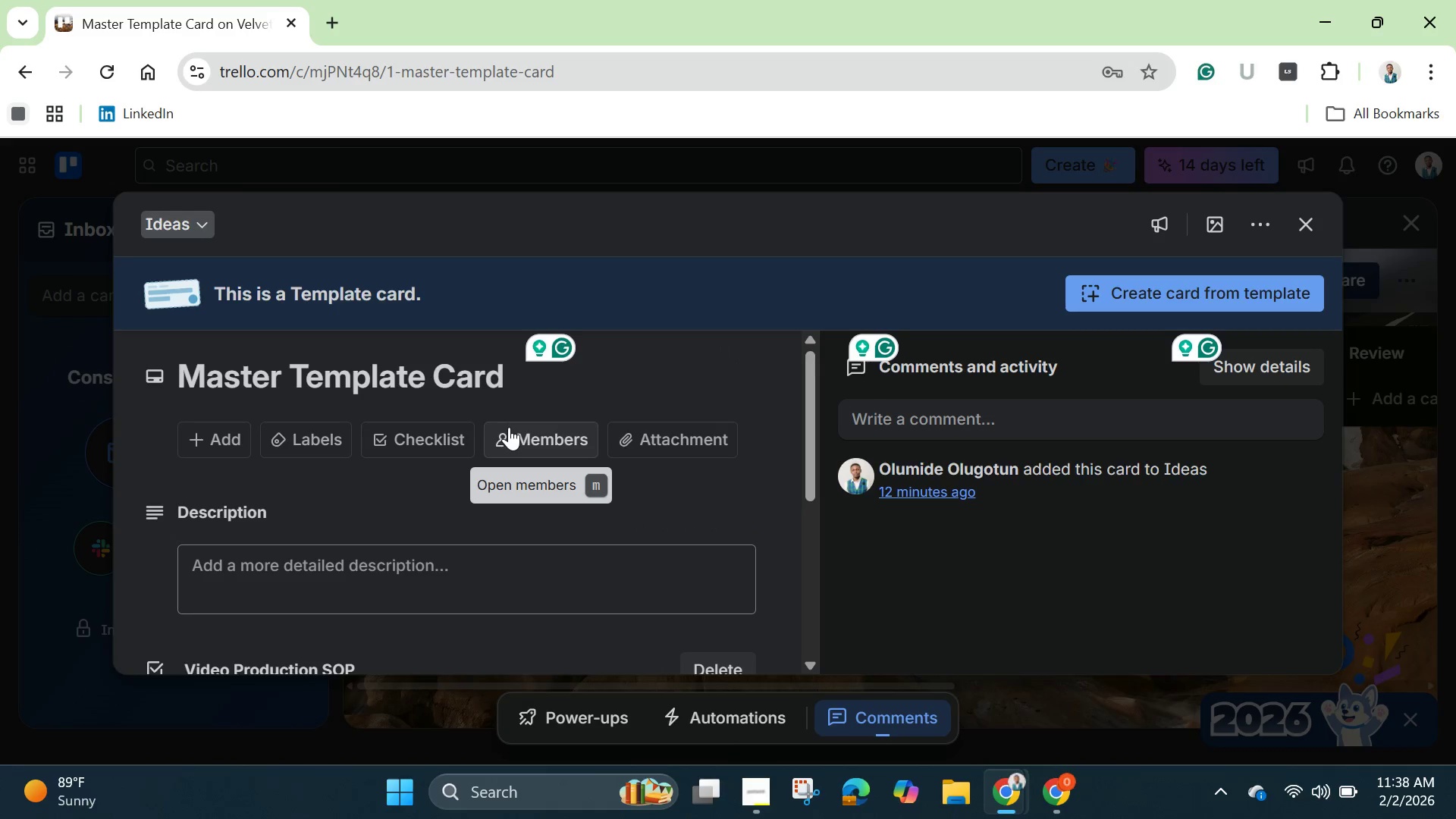 
left_click([311, 289])
 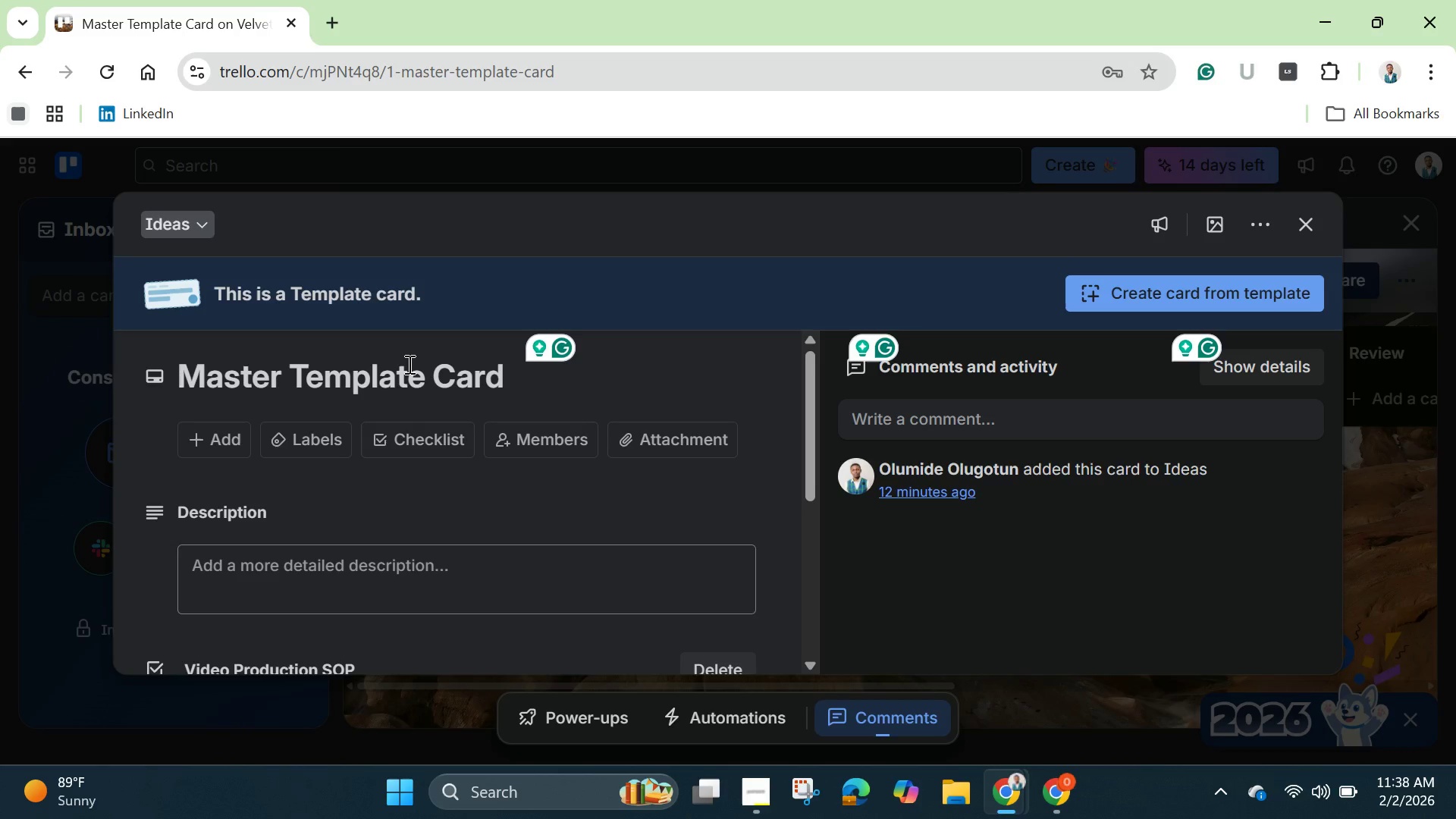 
wait(7.28)
 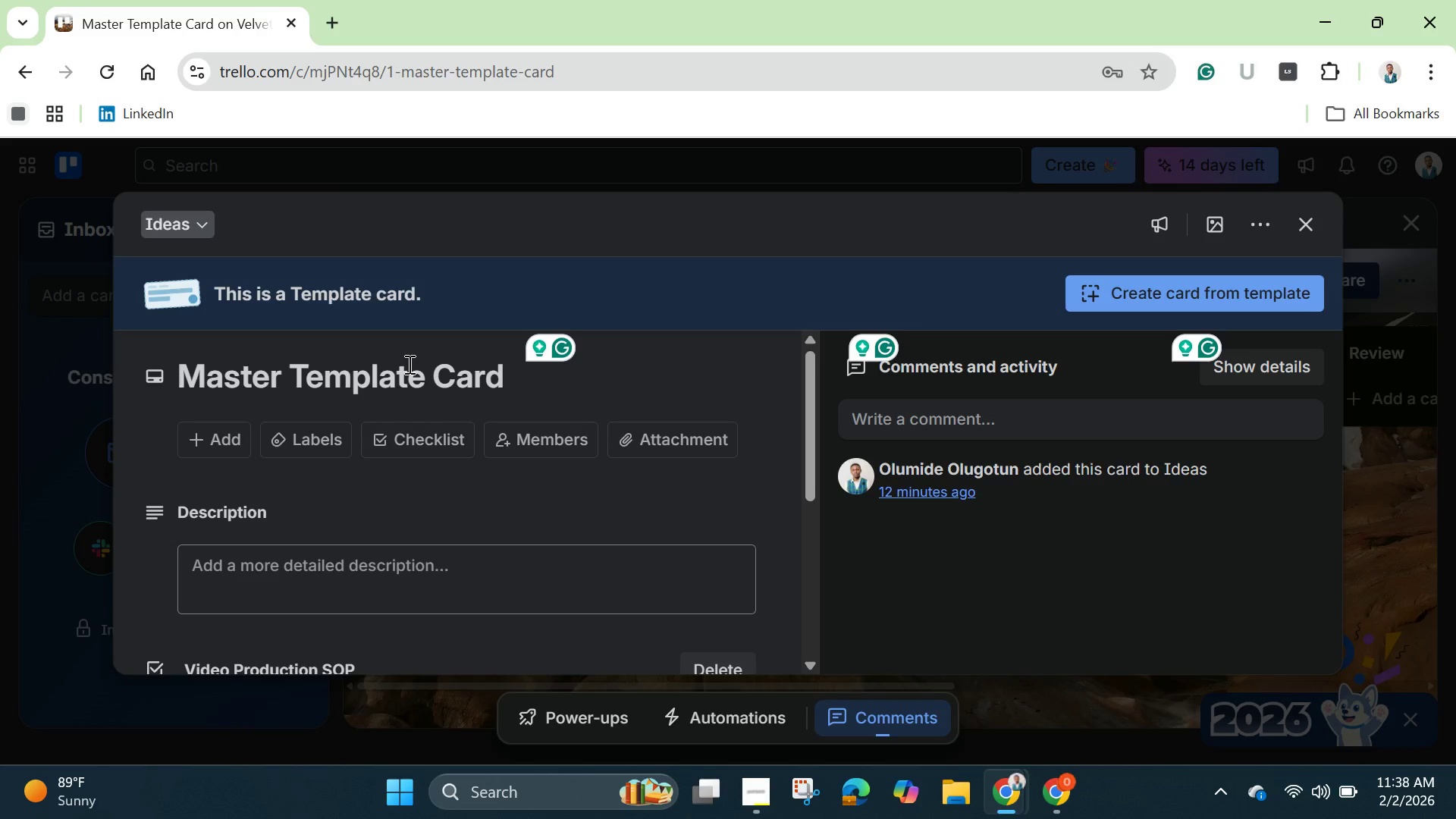 
left_click([409, 383])
 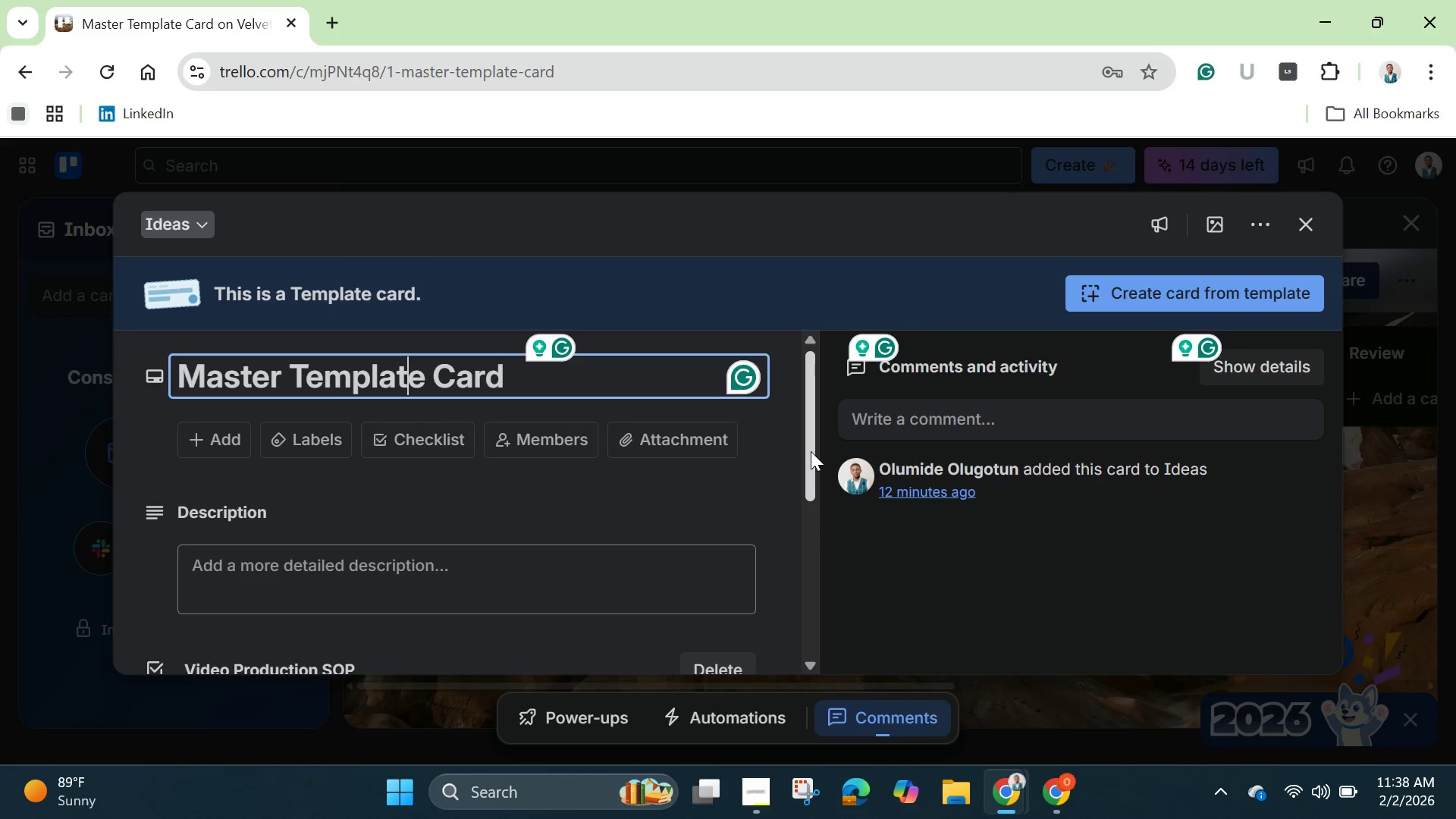 
left_click_drag(start_coordinate=[811, 451], to_coordinate=[812, 498])
 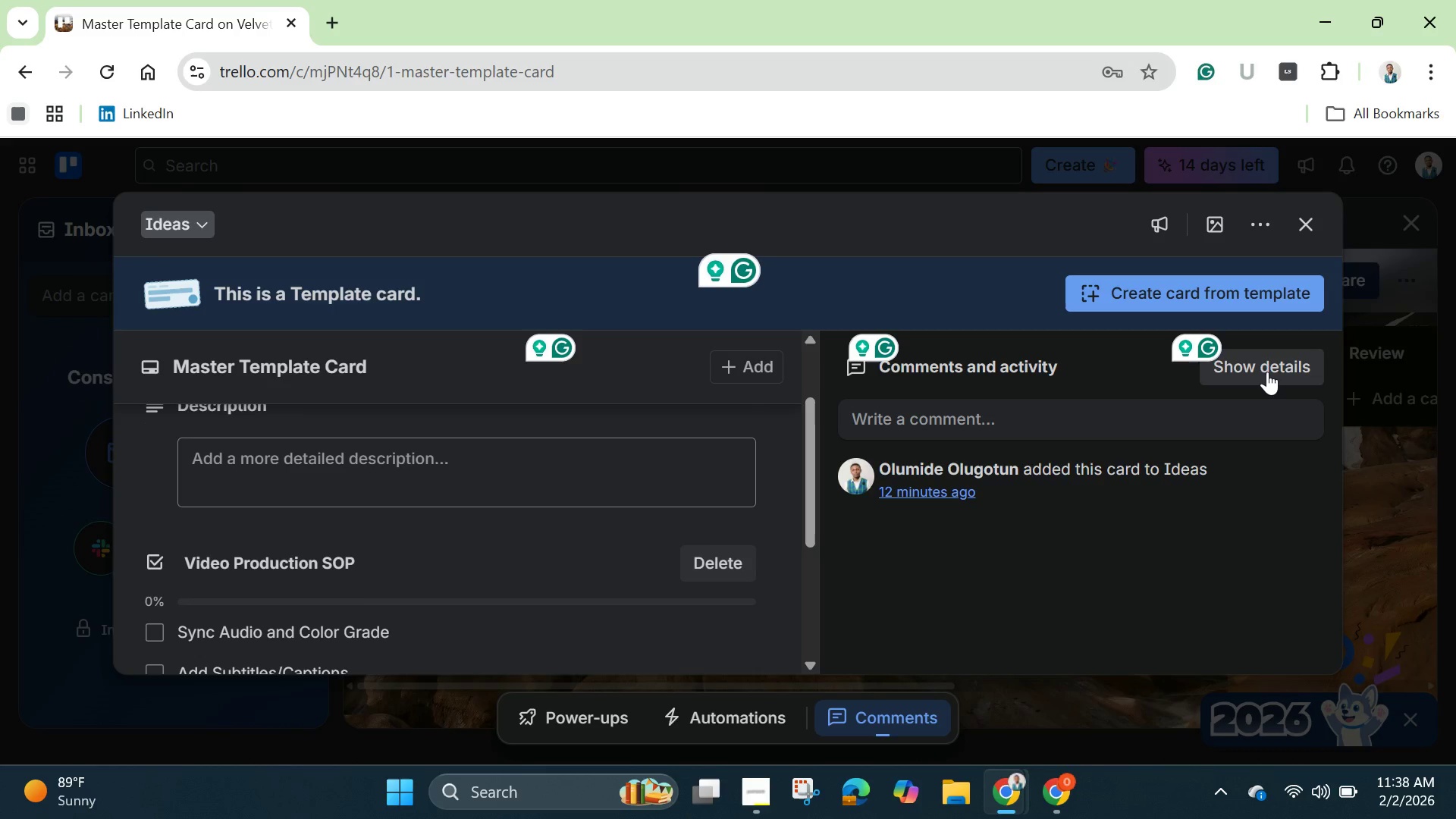 
left_click([1267, 372])
 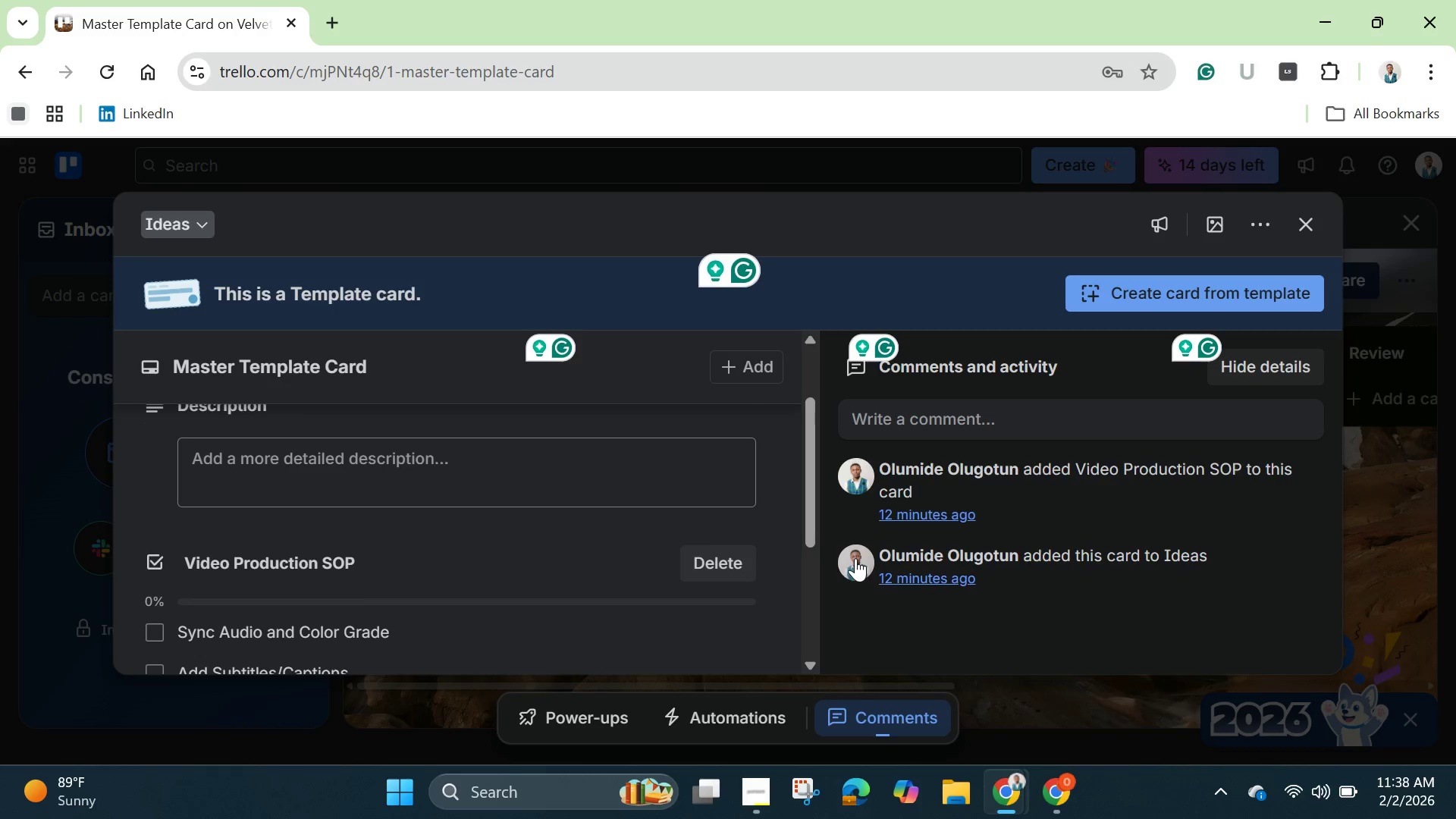 
left_click_drag(start_coordinate=[810, 519], to_coordinate=[812, 464])
 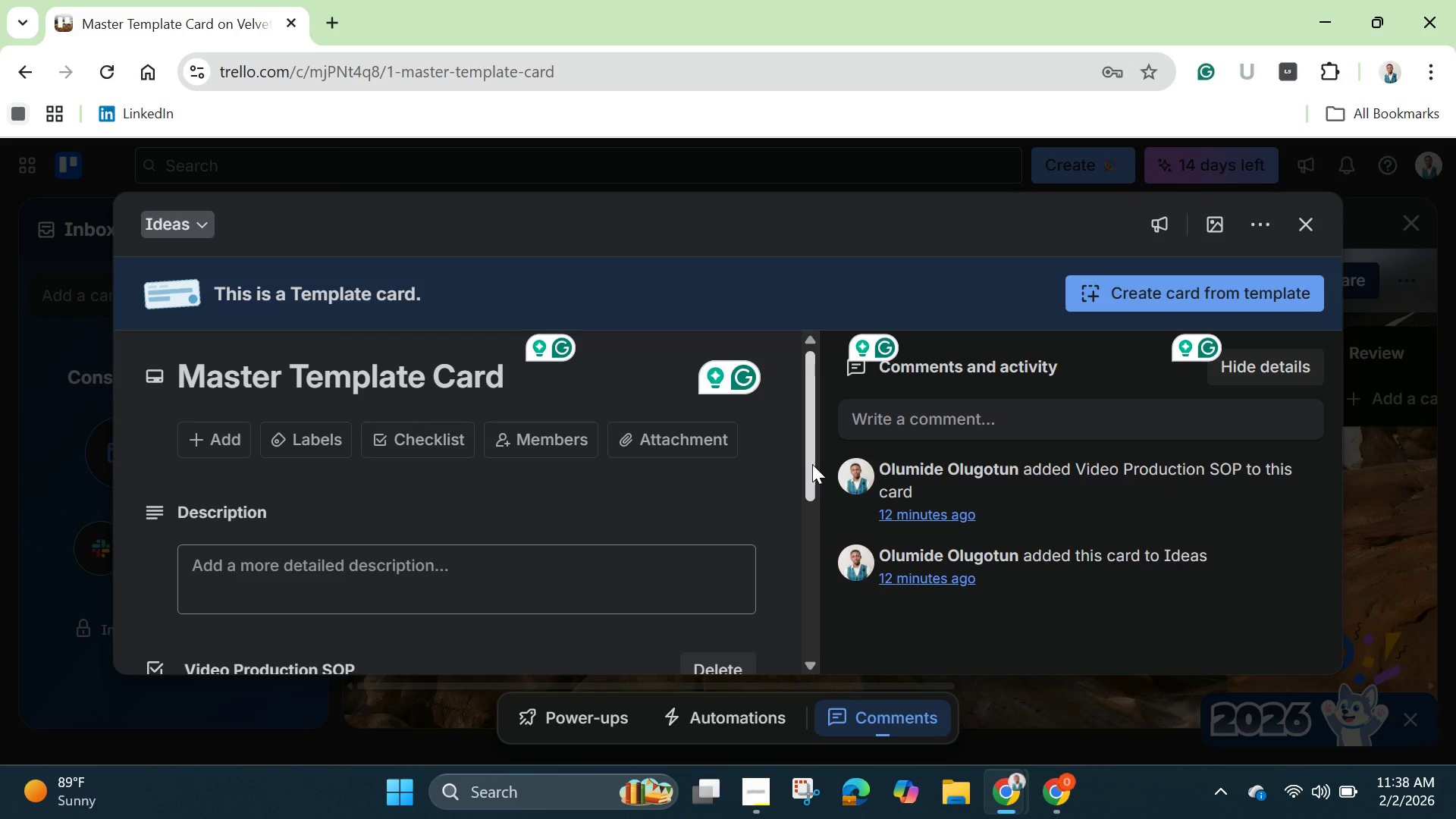 
left_click_drag(start_coordinate=[812, 464], to_coordinate=[819, 572])
 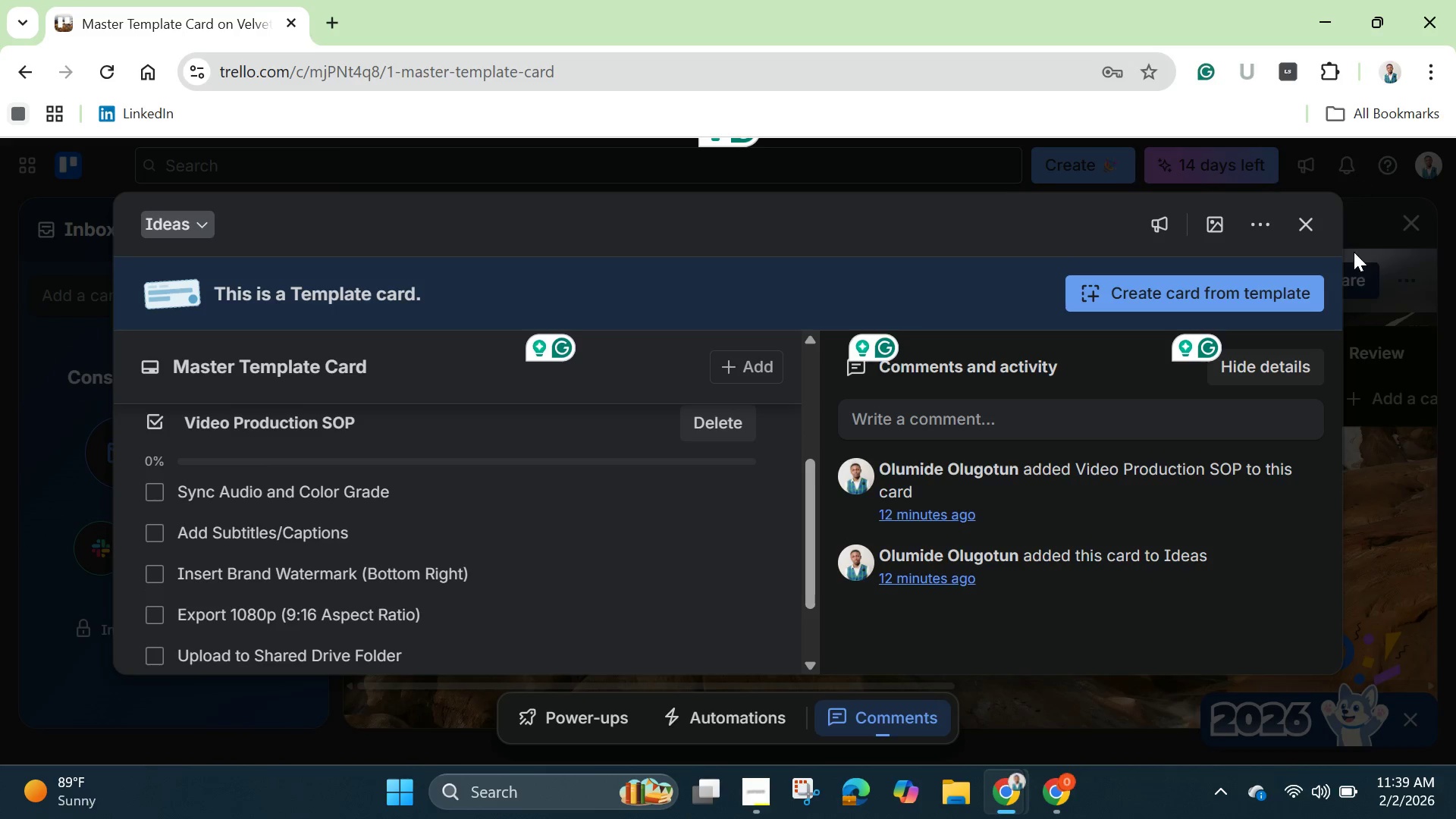 
scroll: coordinate [641, 638], scroll_direction: down, amount: 4.0
 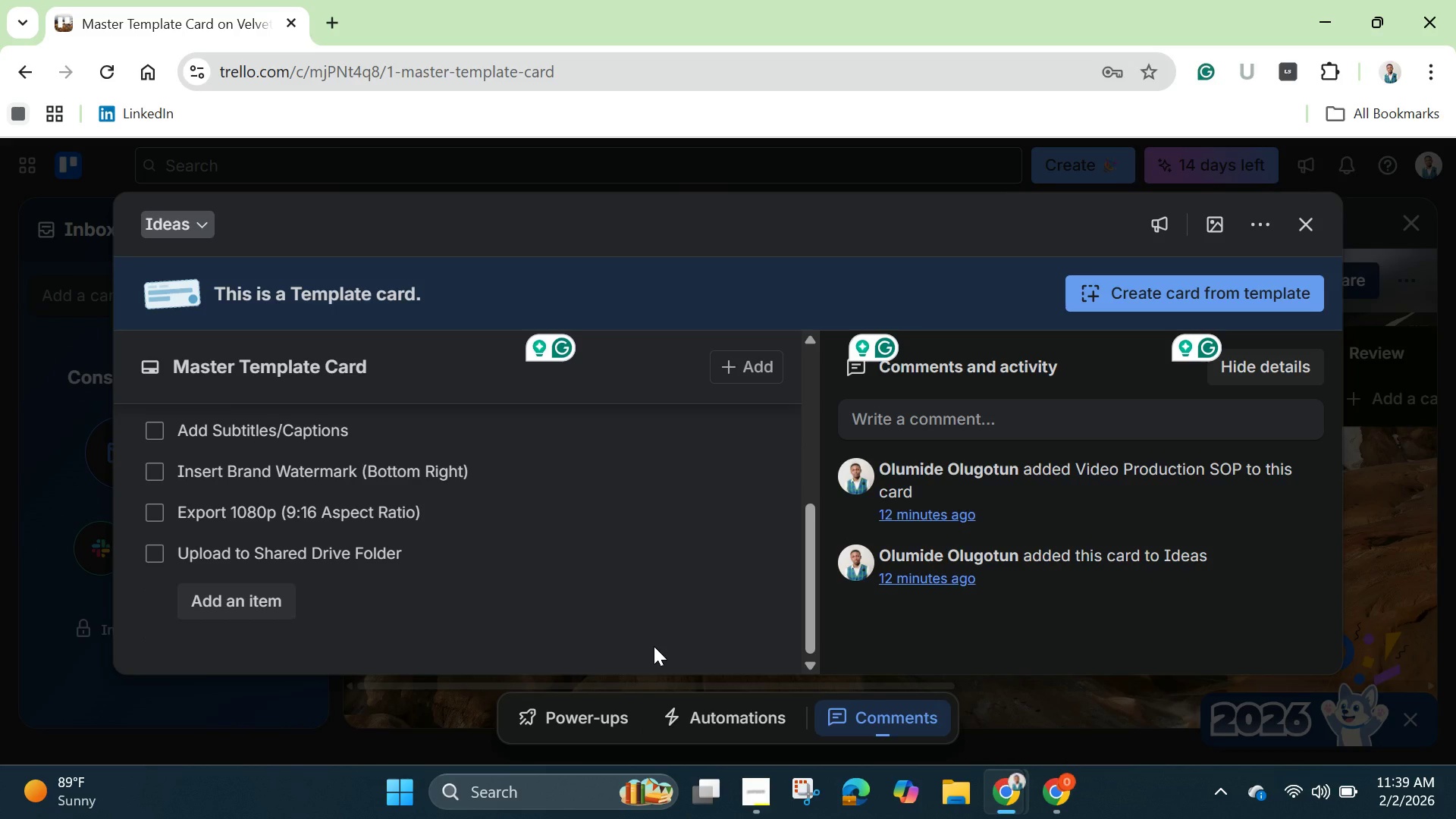 
wait(14.39)
 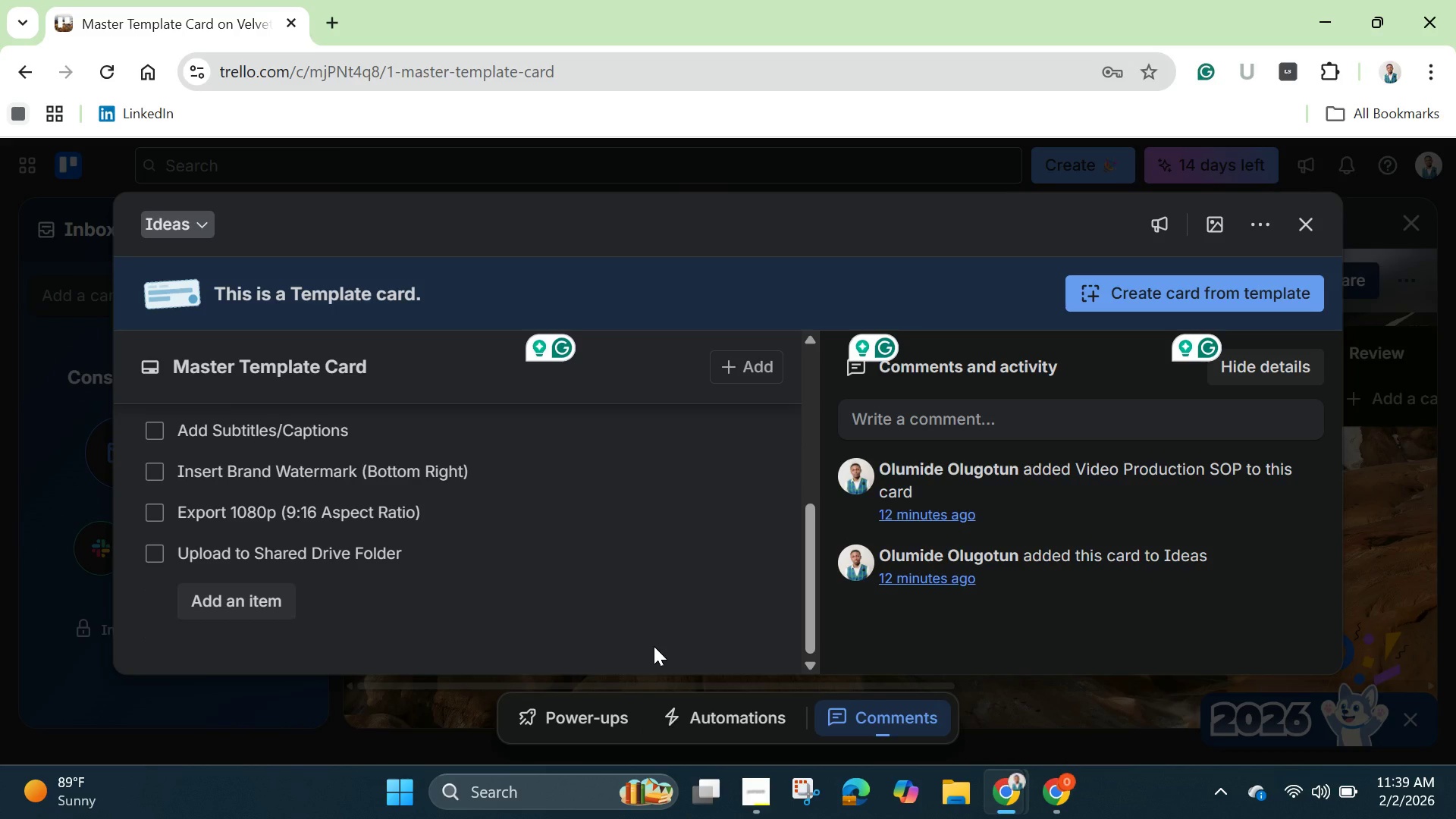 
left_click_drag(start_coordinate=[807, 569], to_coordinate=[804, 523])
 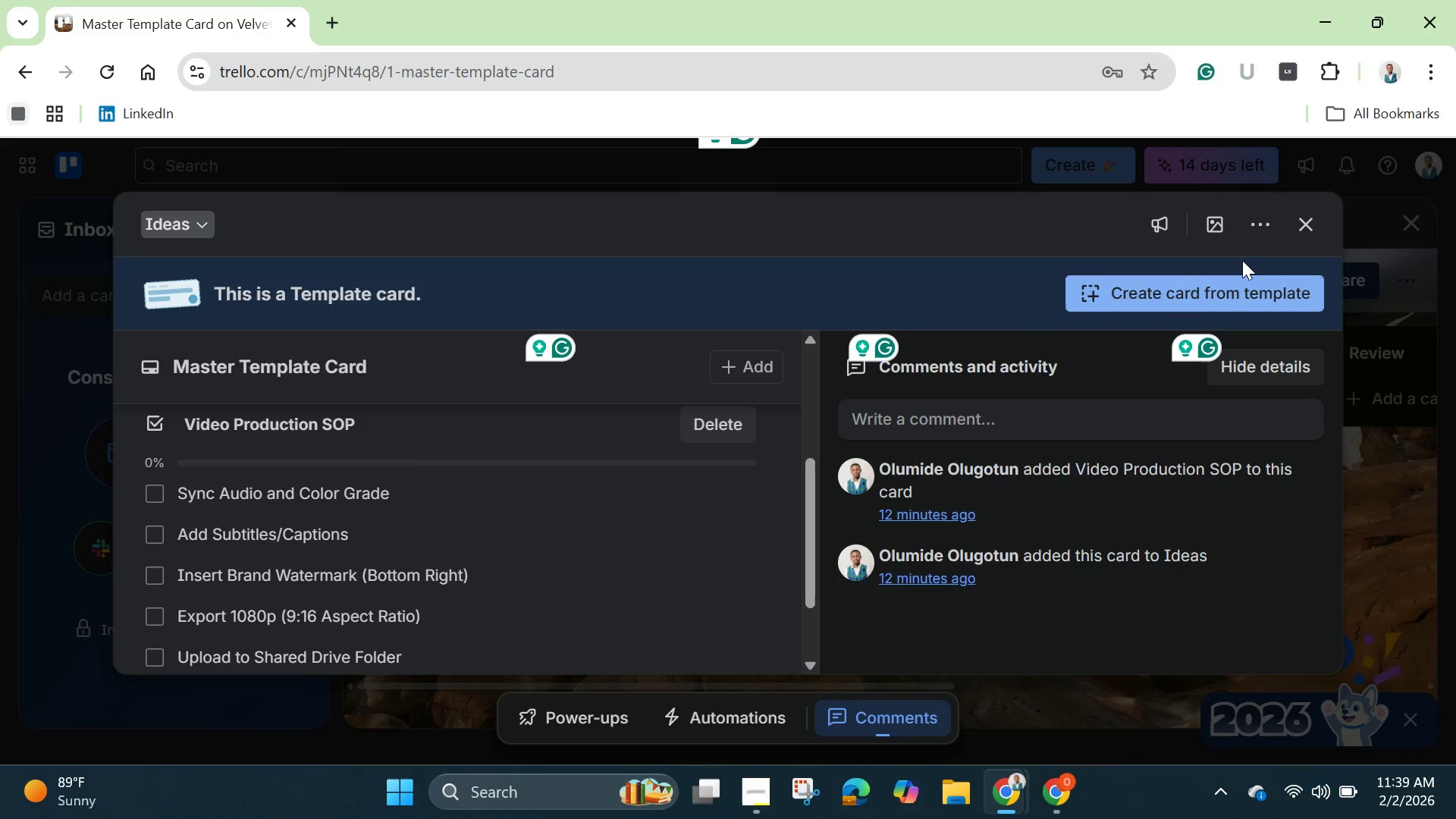 
mouse_move([1185, 231])
 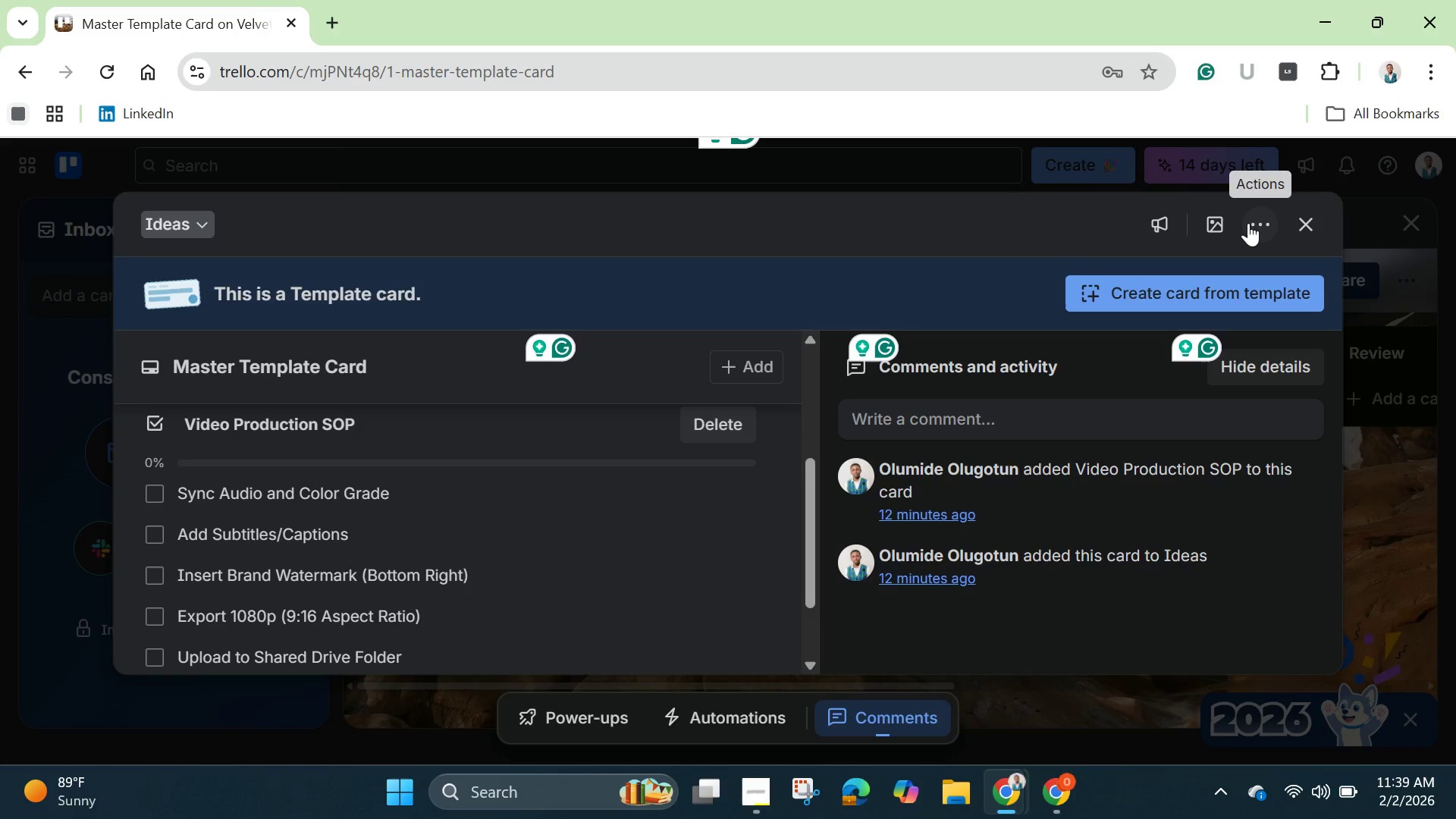 
left_click([1256, 224])
 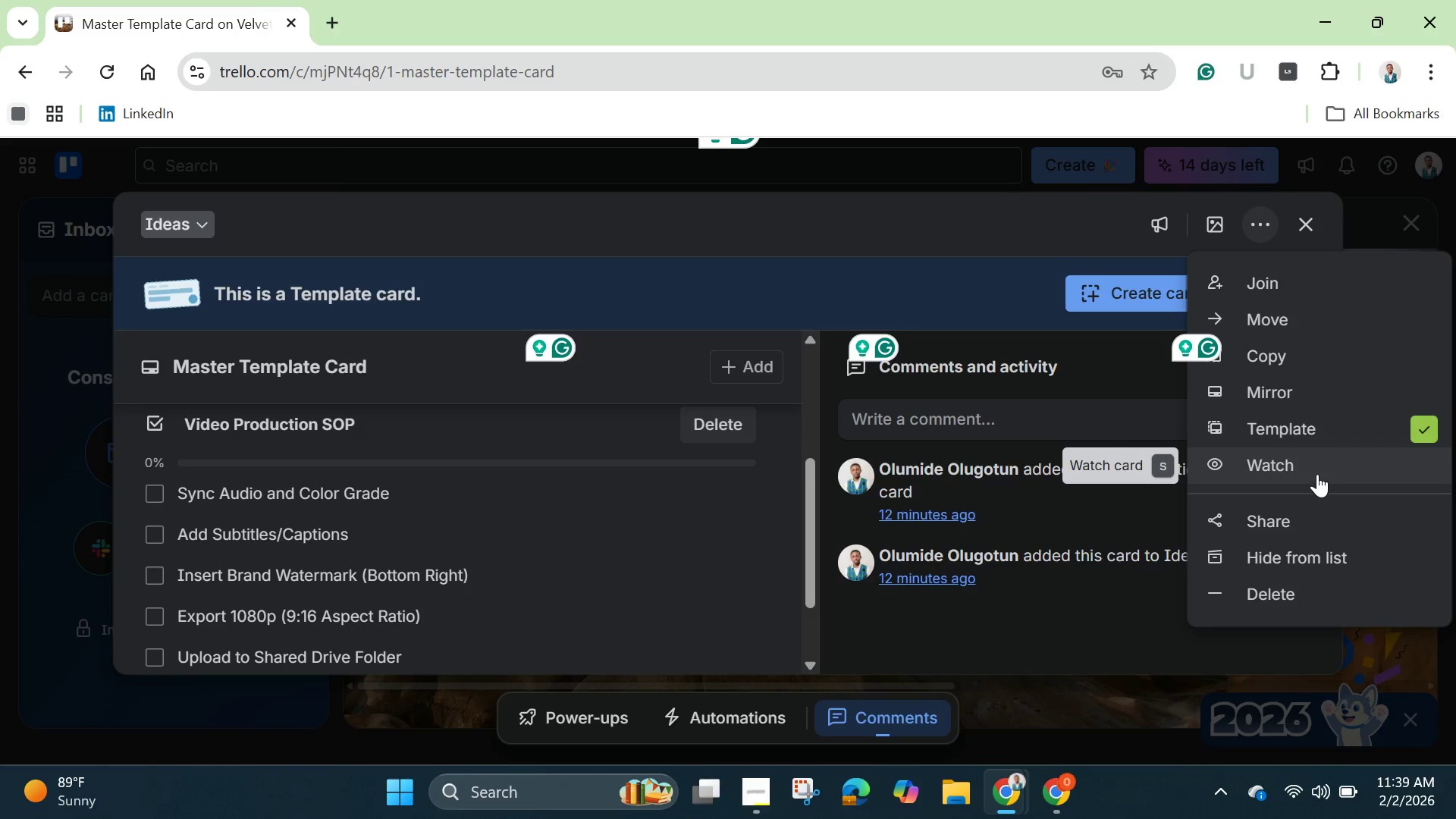 
left_click([1316, 472])
 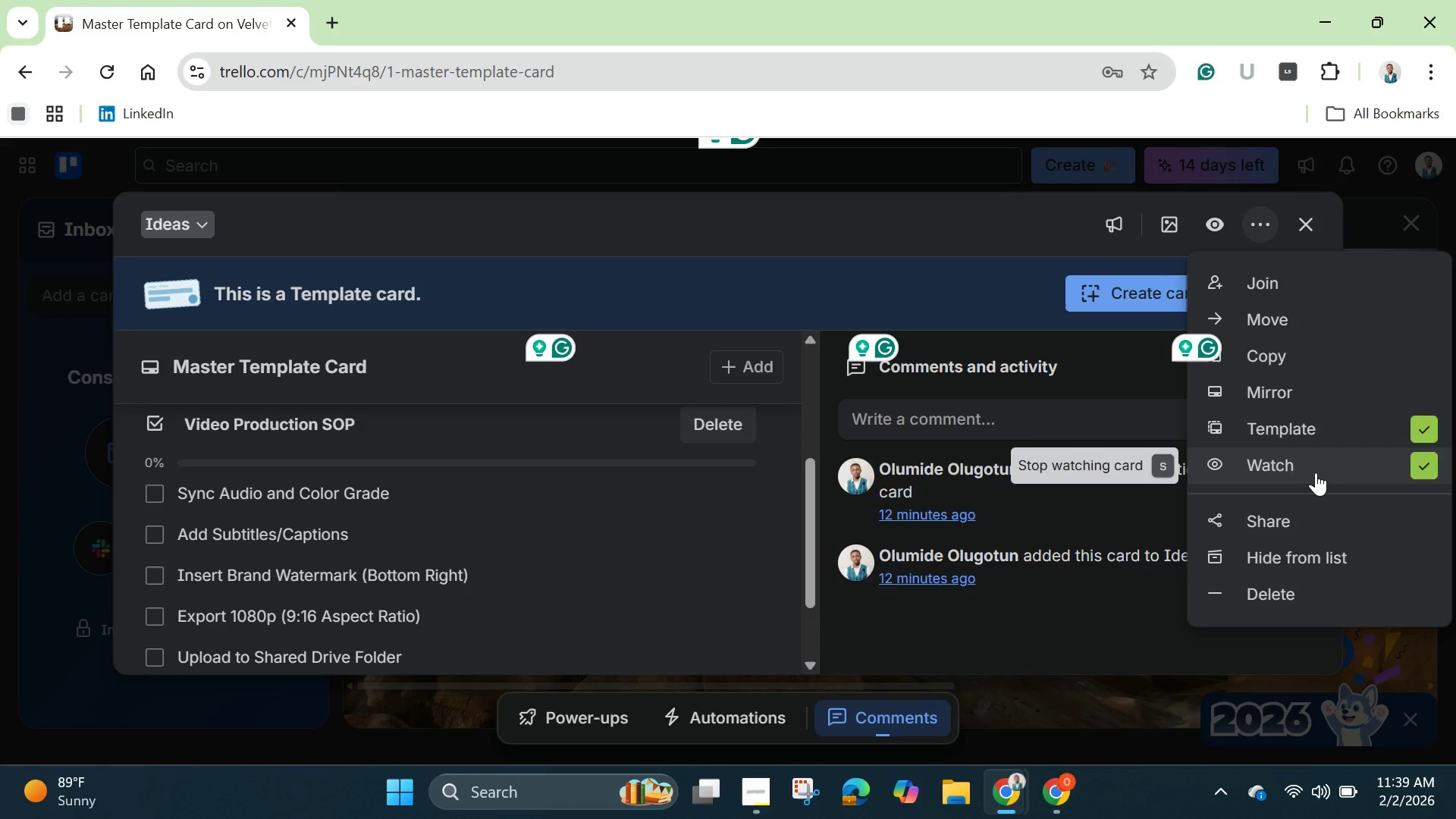 
left_click([1316, 472])
 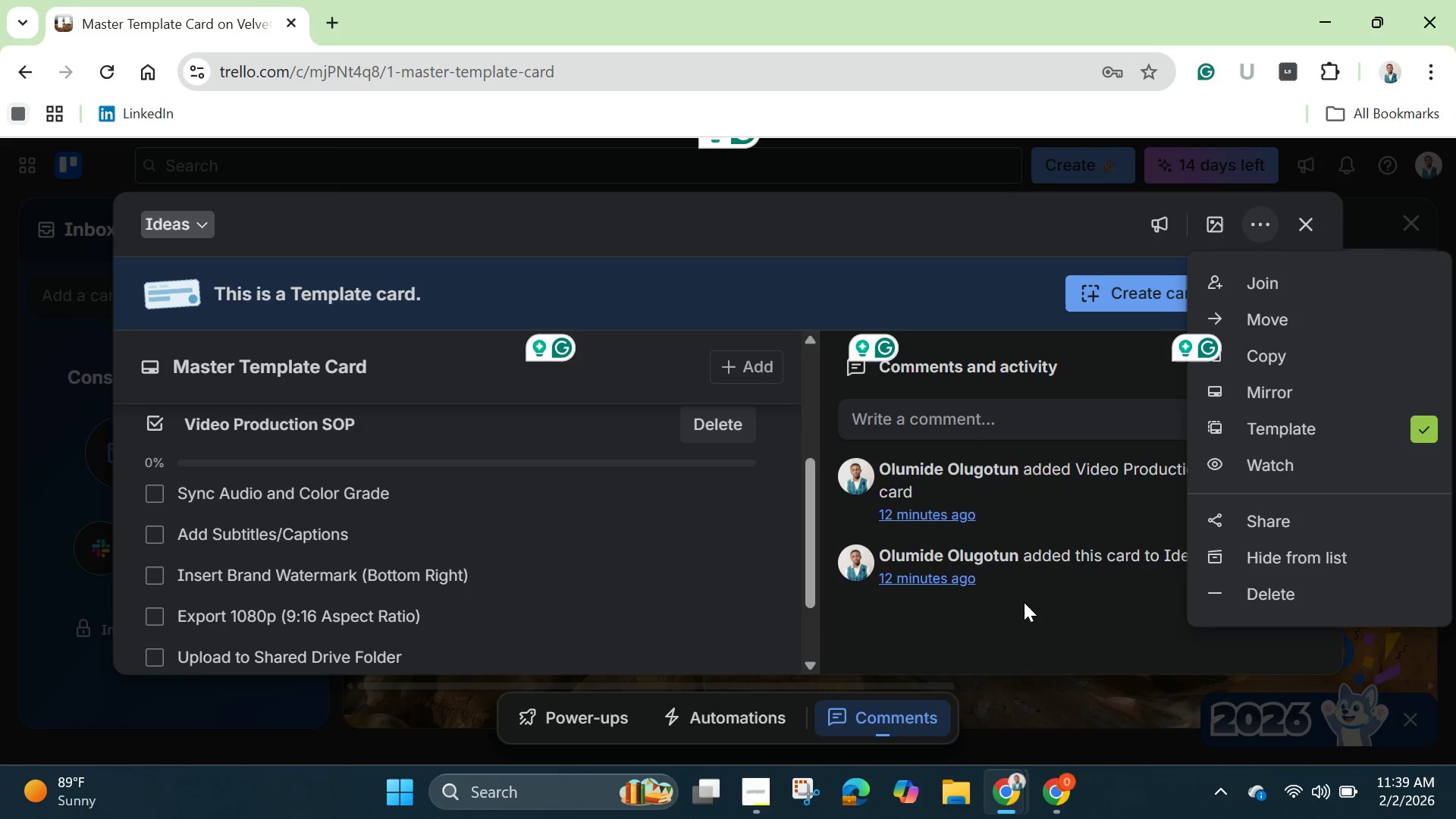 
left_click([1028, 646])
 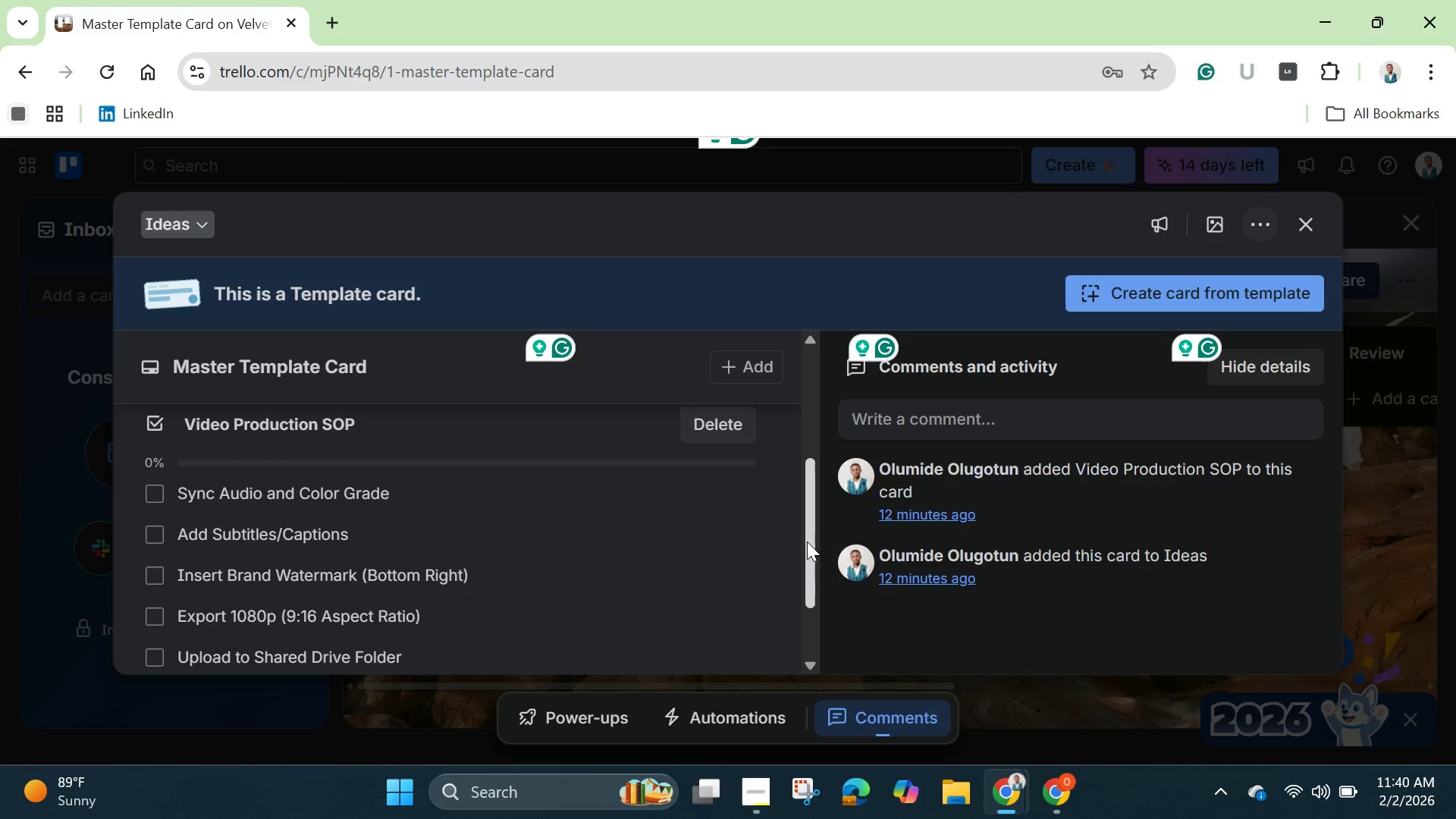 
wait(72.89)
 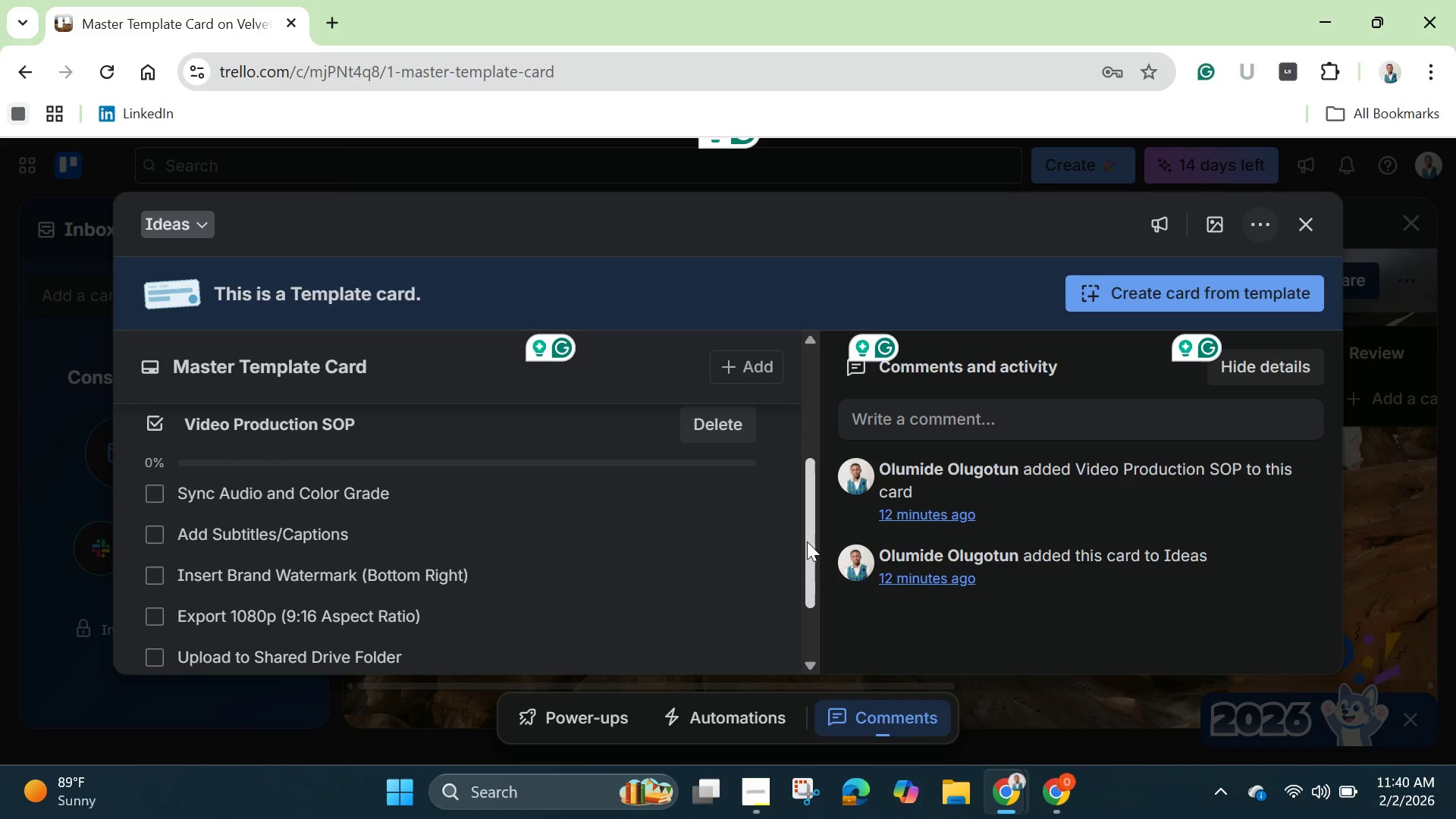 
left_click_drag(start_coordinate=[810, 504], to_coordinate=[799, 505])
 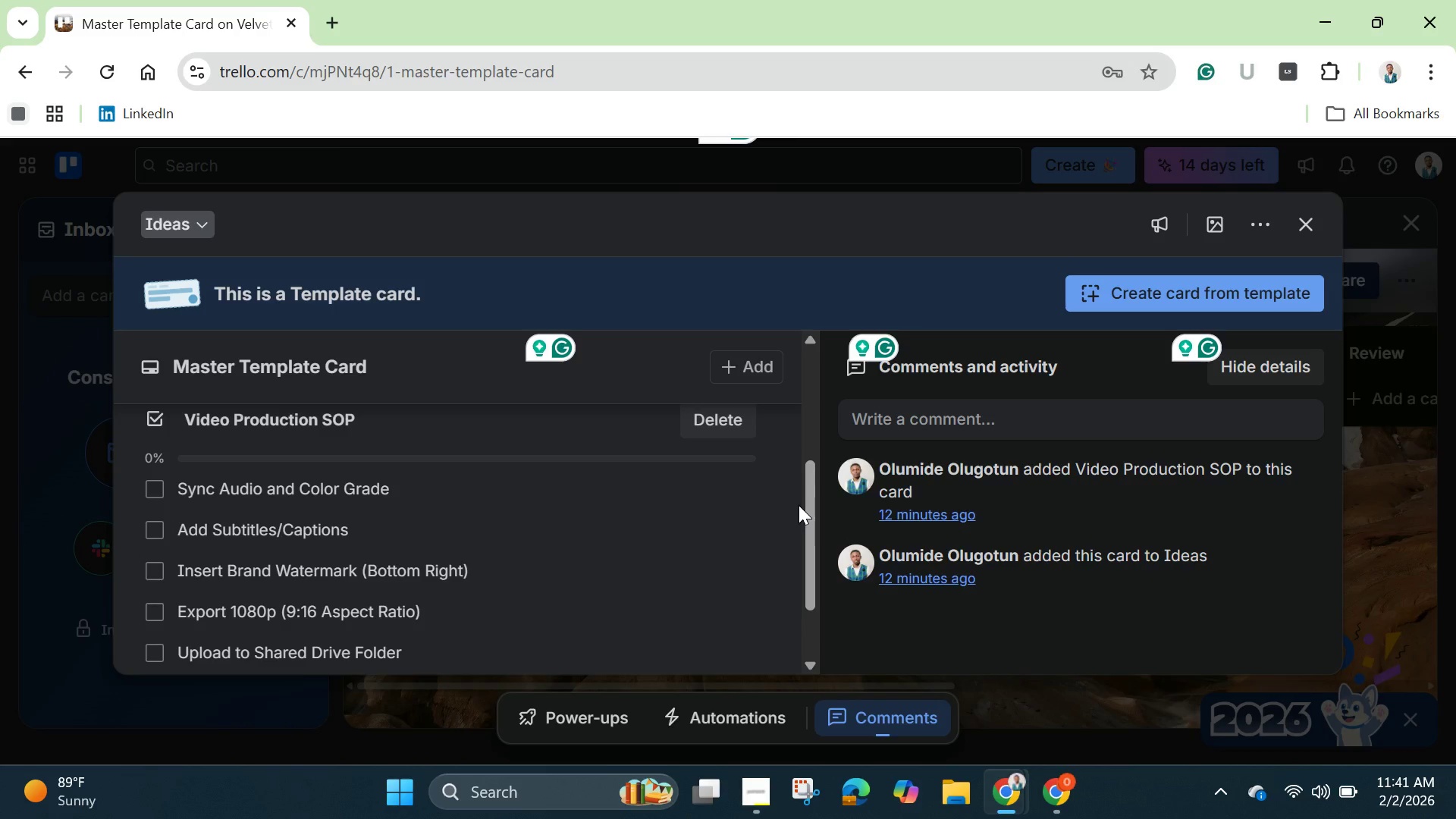 
key(Meta+Shift+S)
 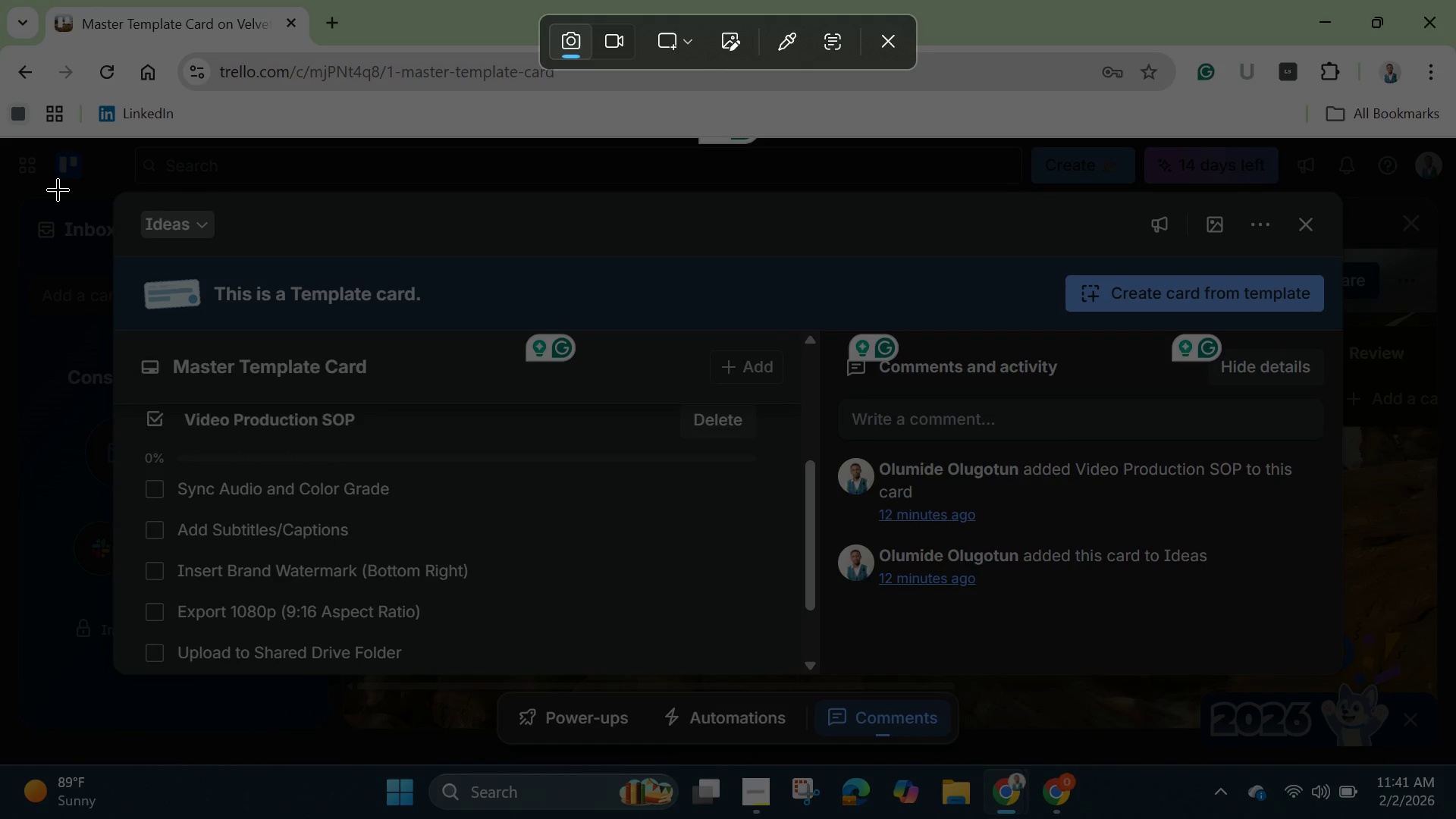 
wait(6.36)
 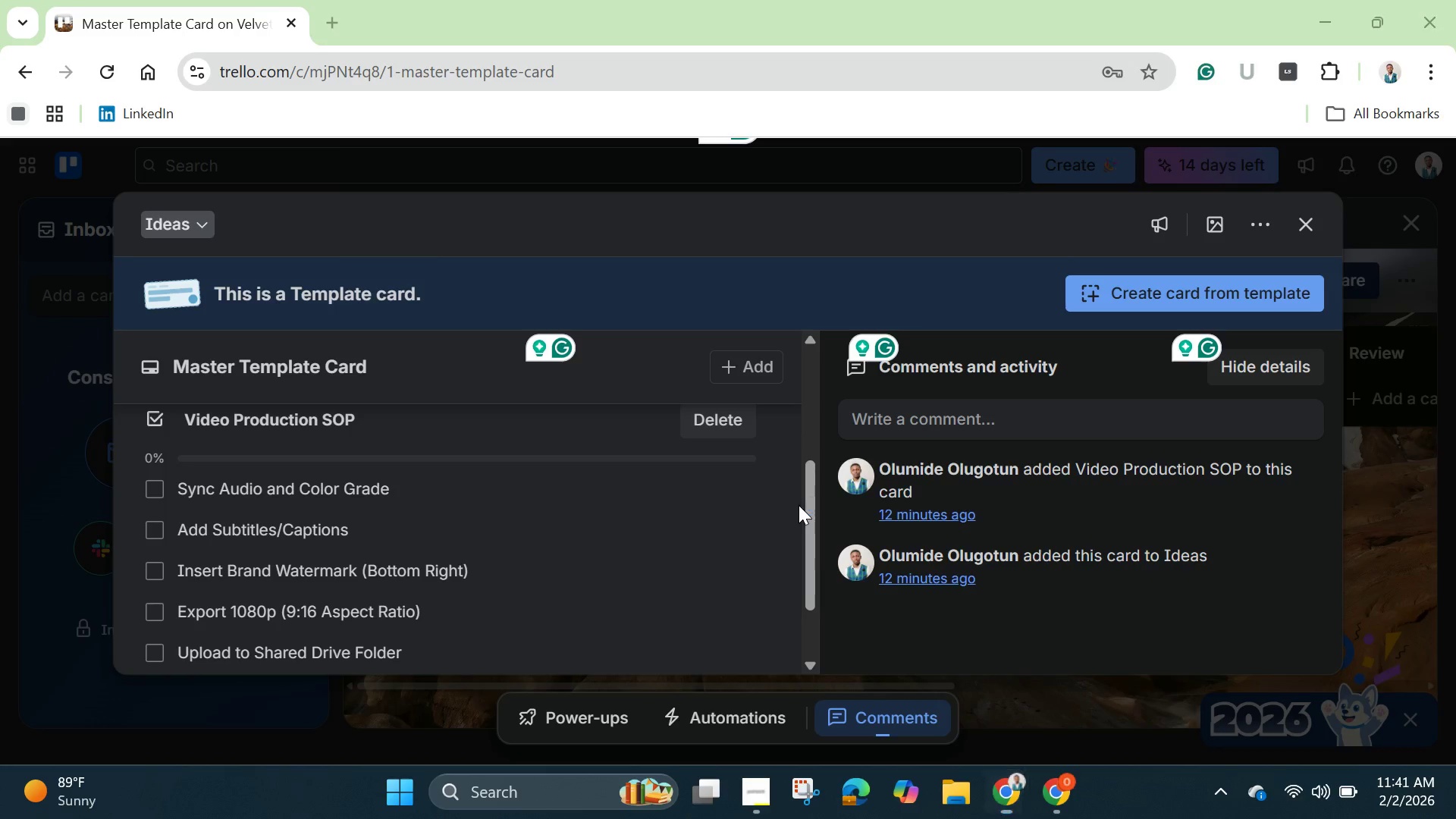 
left_click_drag(start_coordinate=[5, 138], to_coordinate=[1455, 764])
 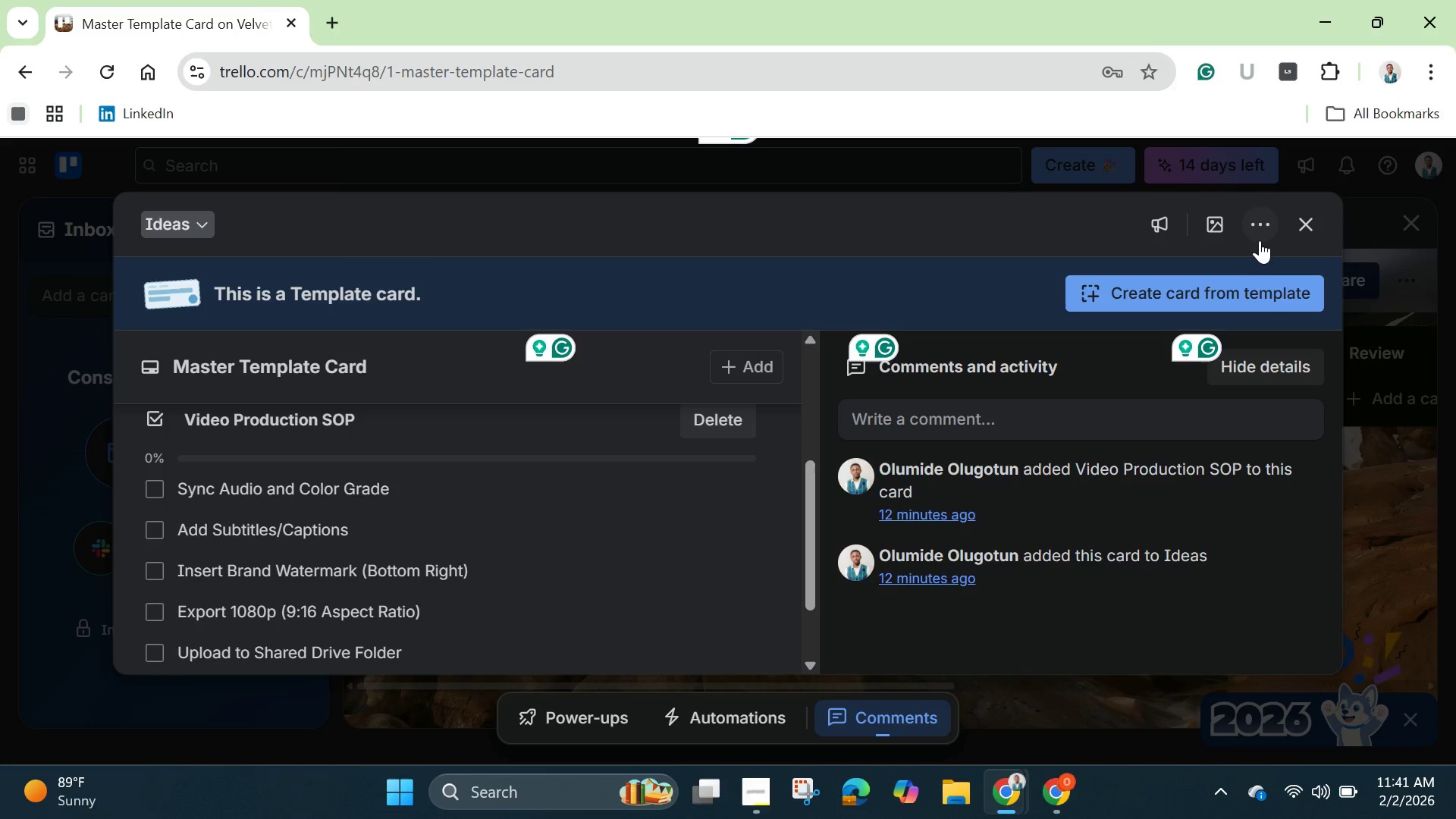 
wait(25.61)
 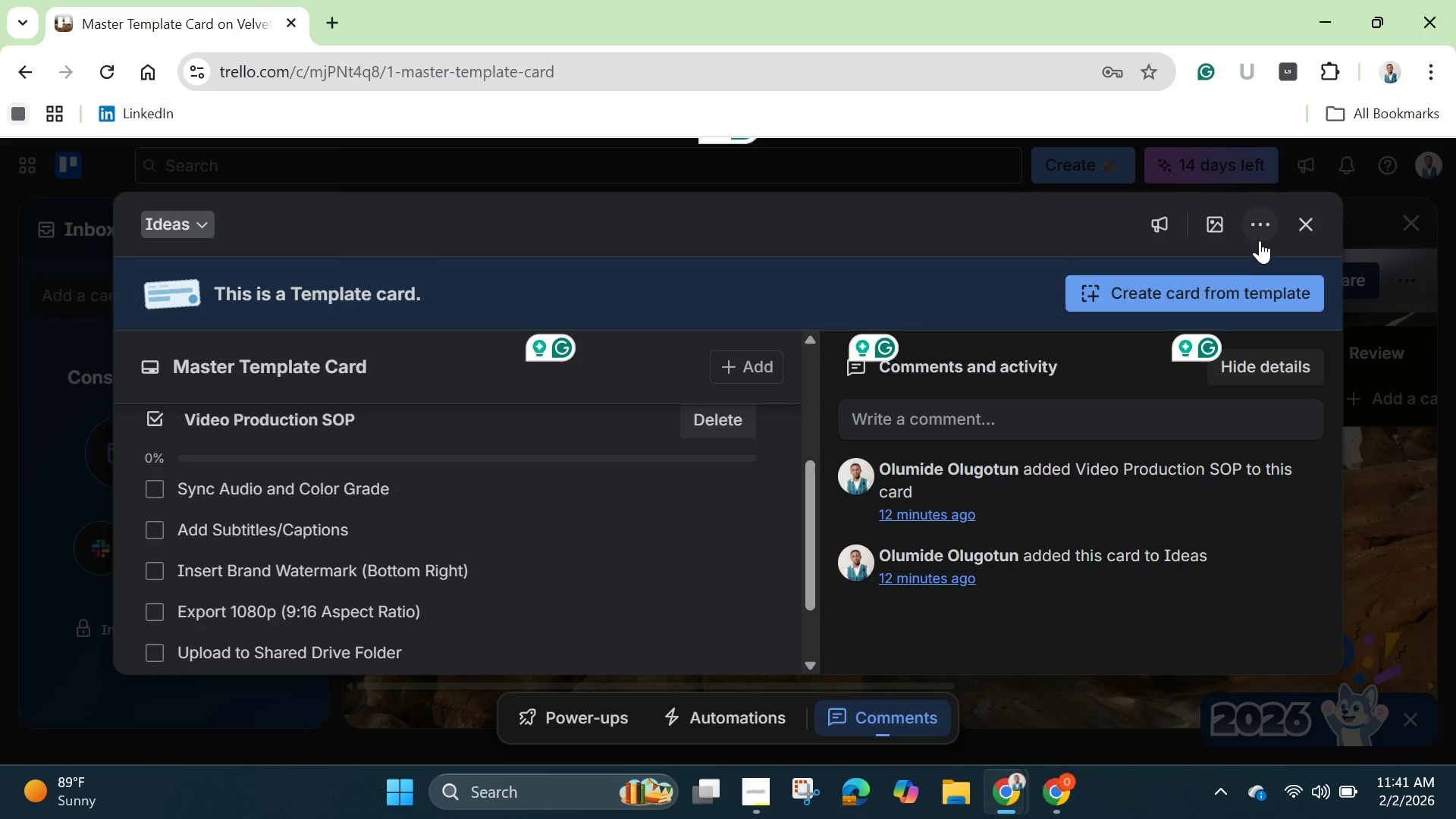 
left_click([1309, 222])
 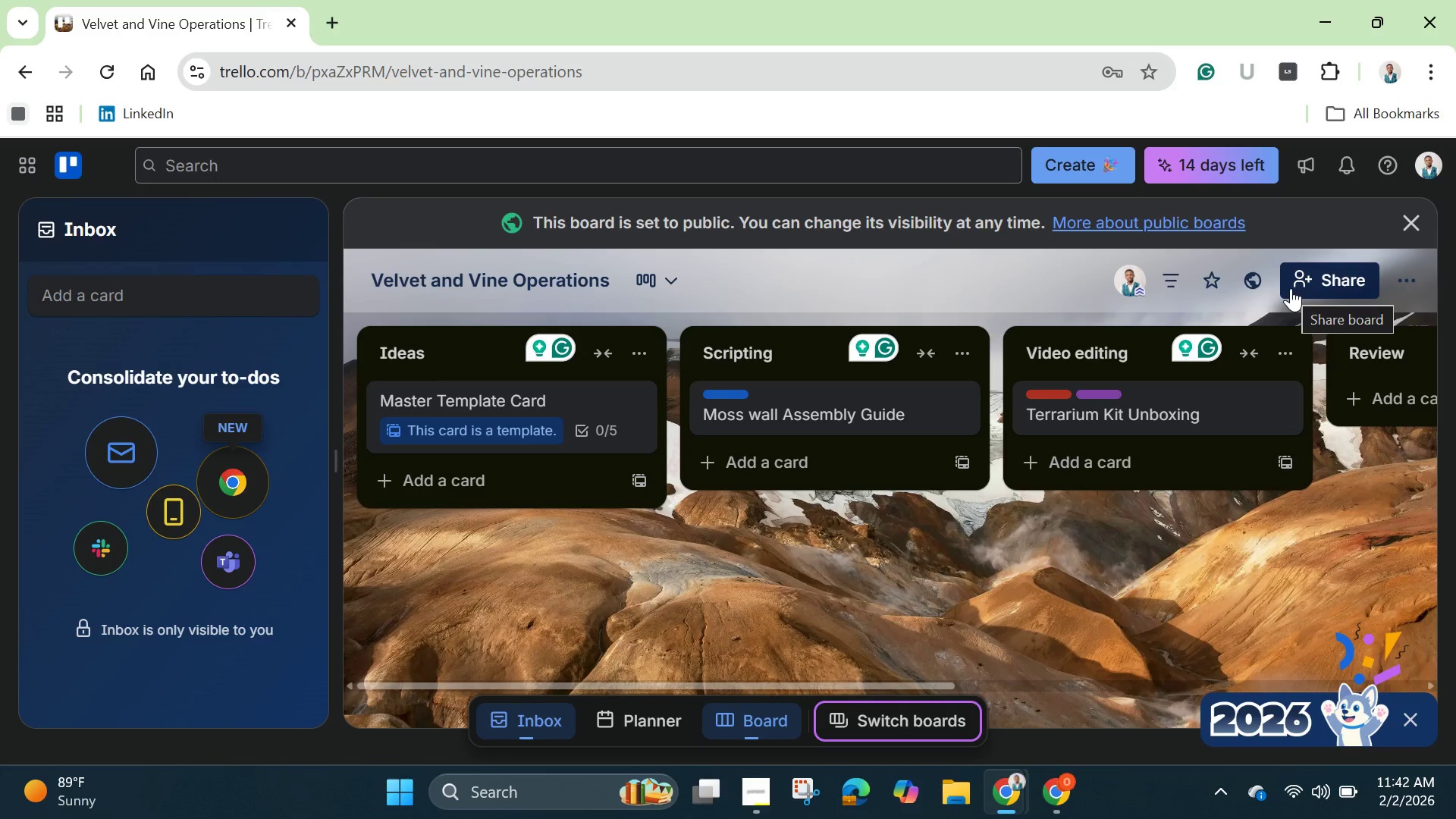 
wait(23.85)
 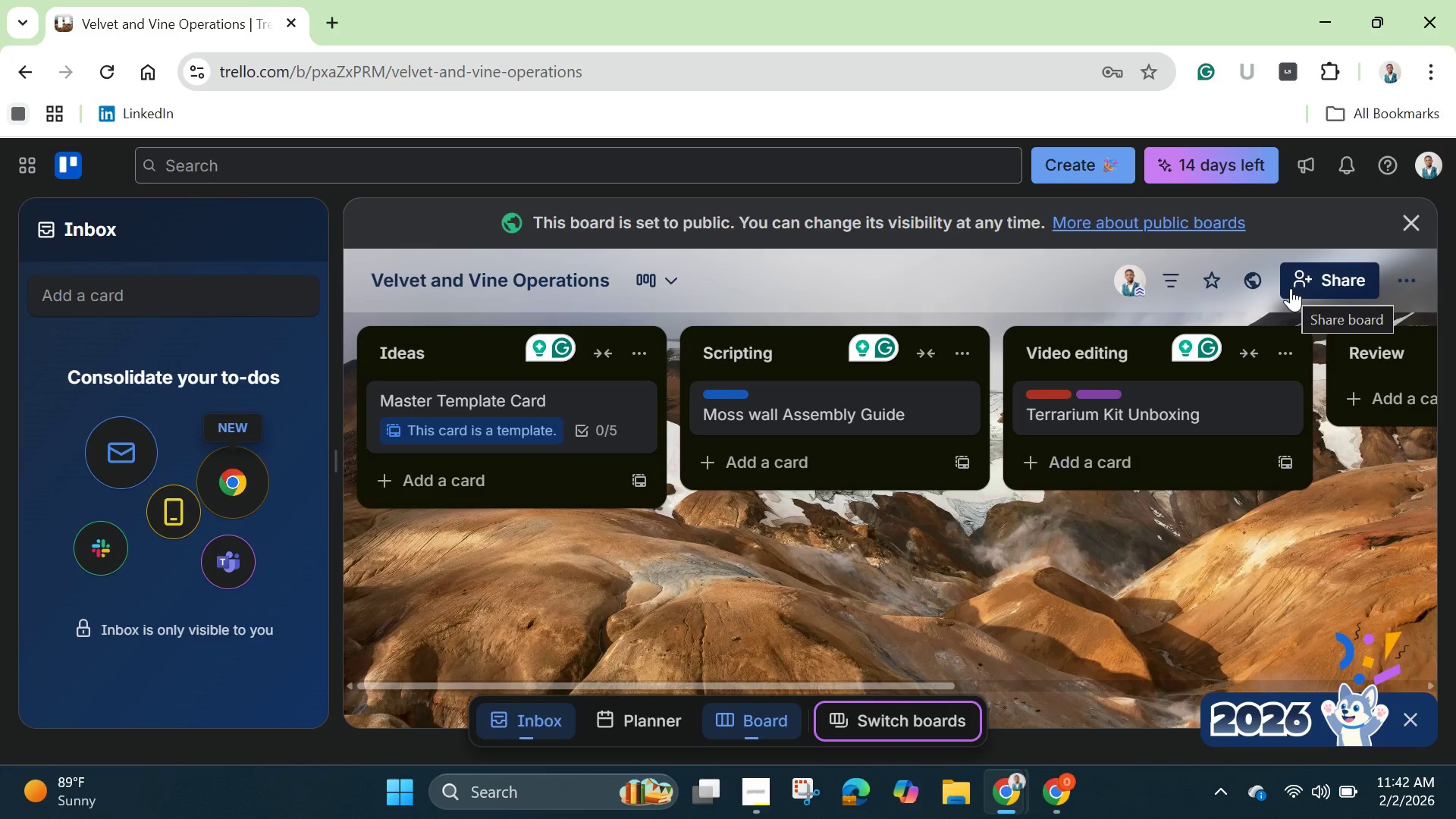 
mouse_move([1293, 272])
 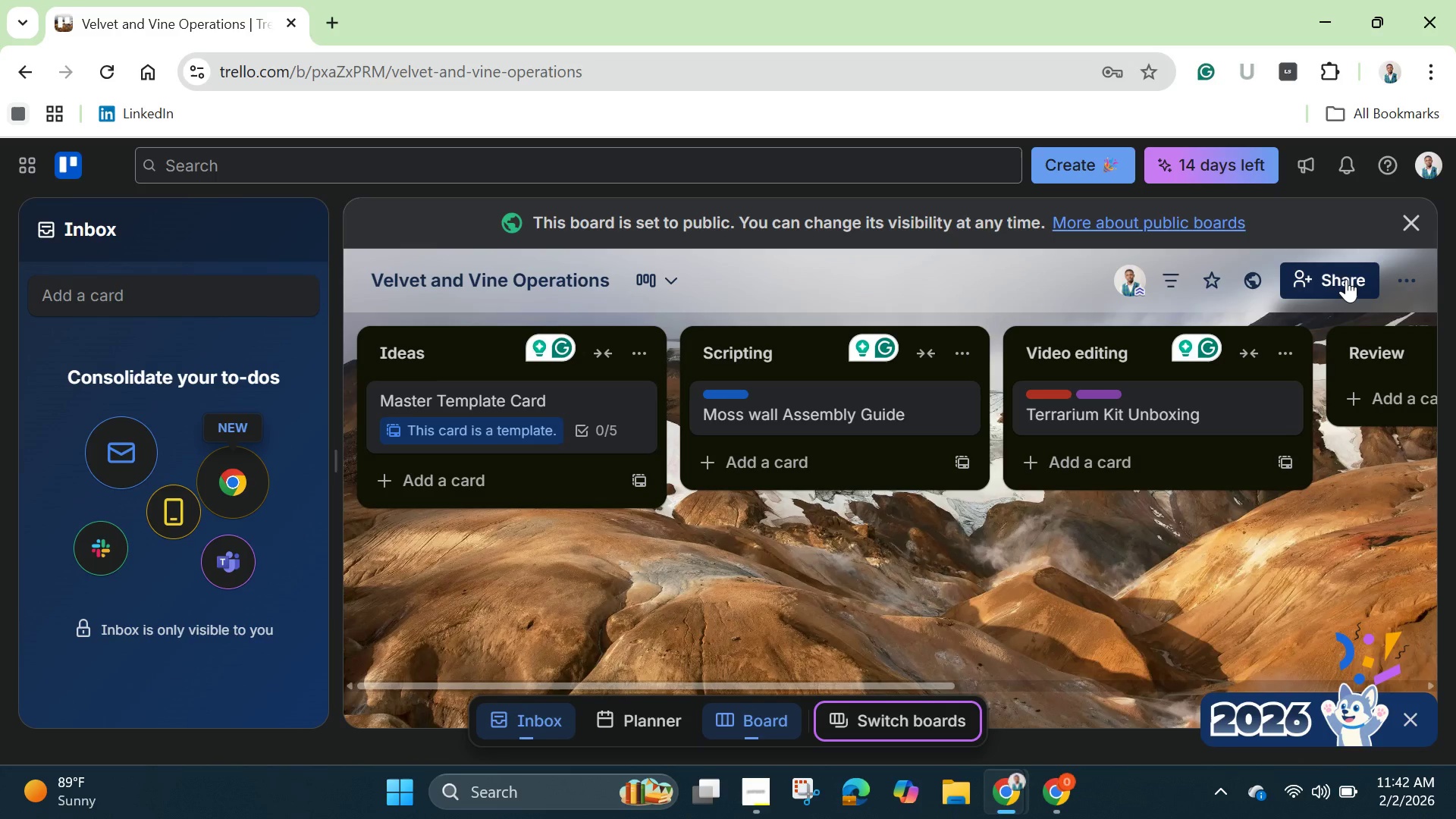 
left_click([1346, 279])
 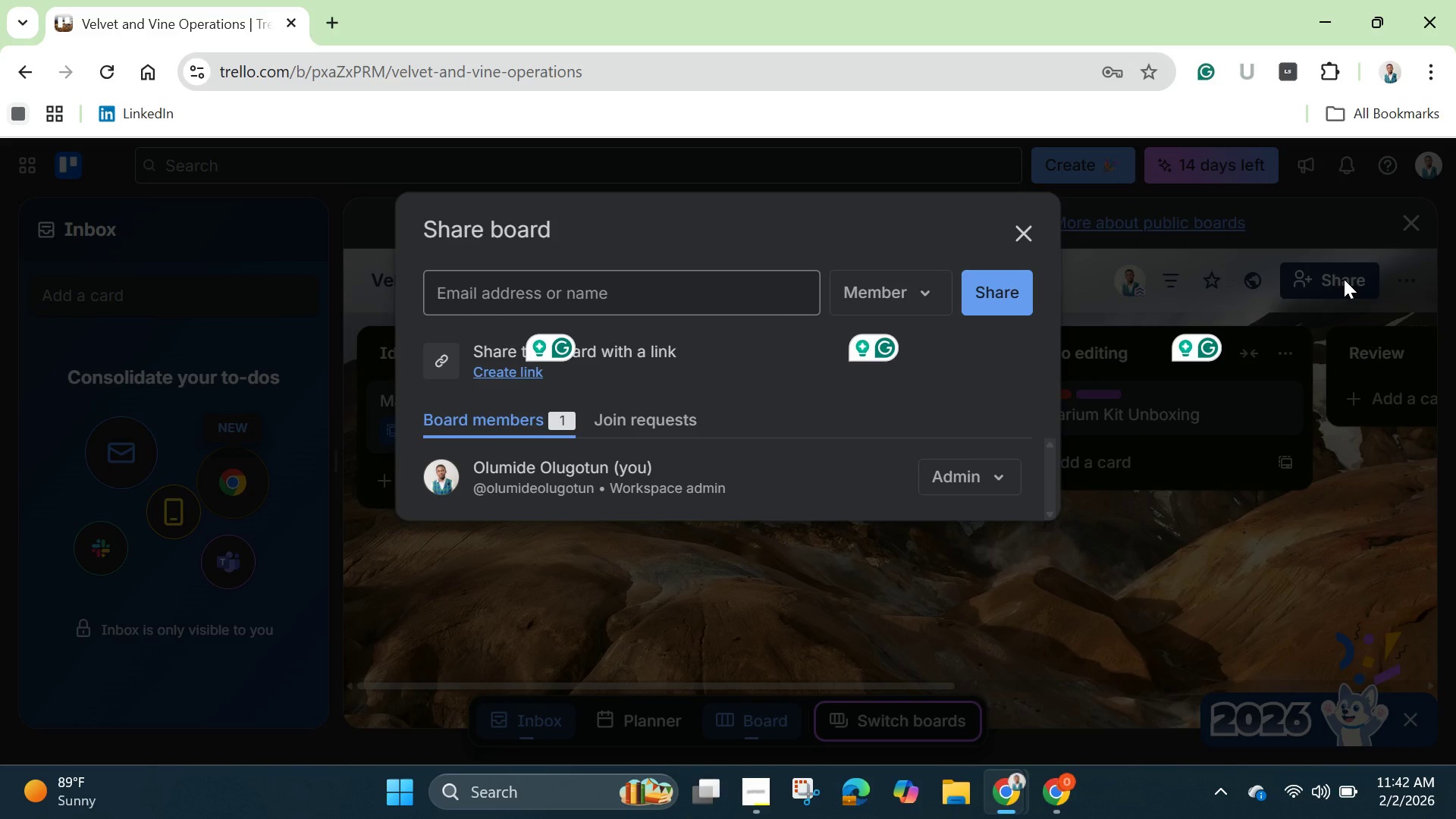 
wait(8.12)
 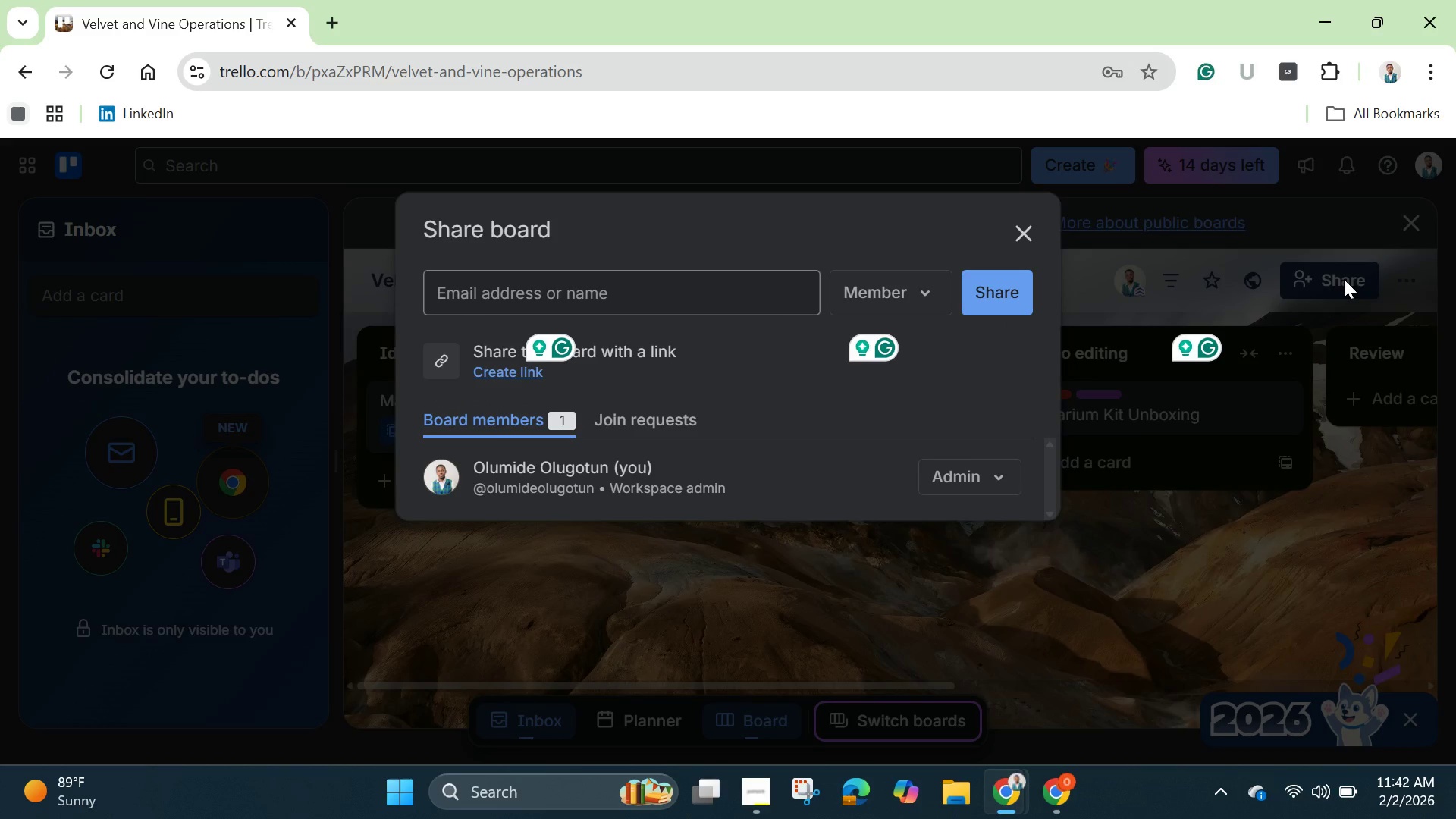 
left_click([521, 370])
 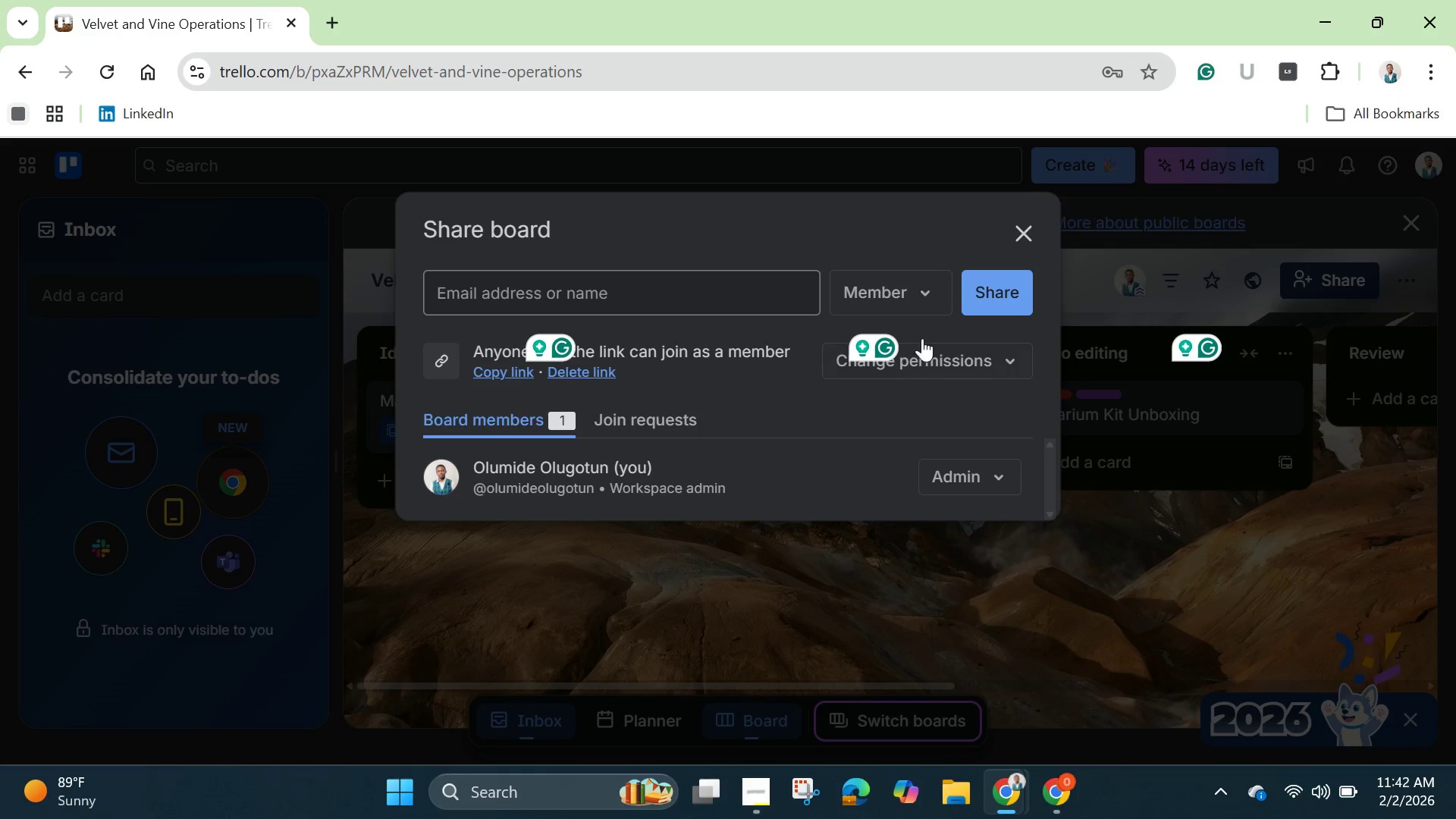 
wait(9.39)
 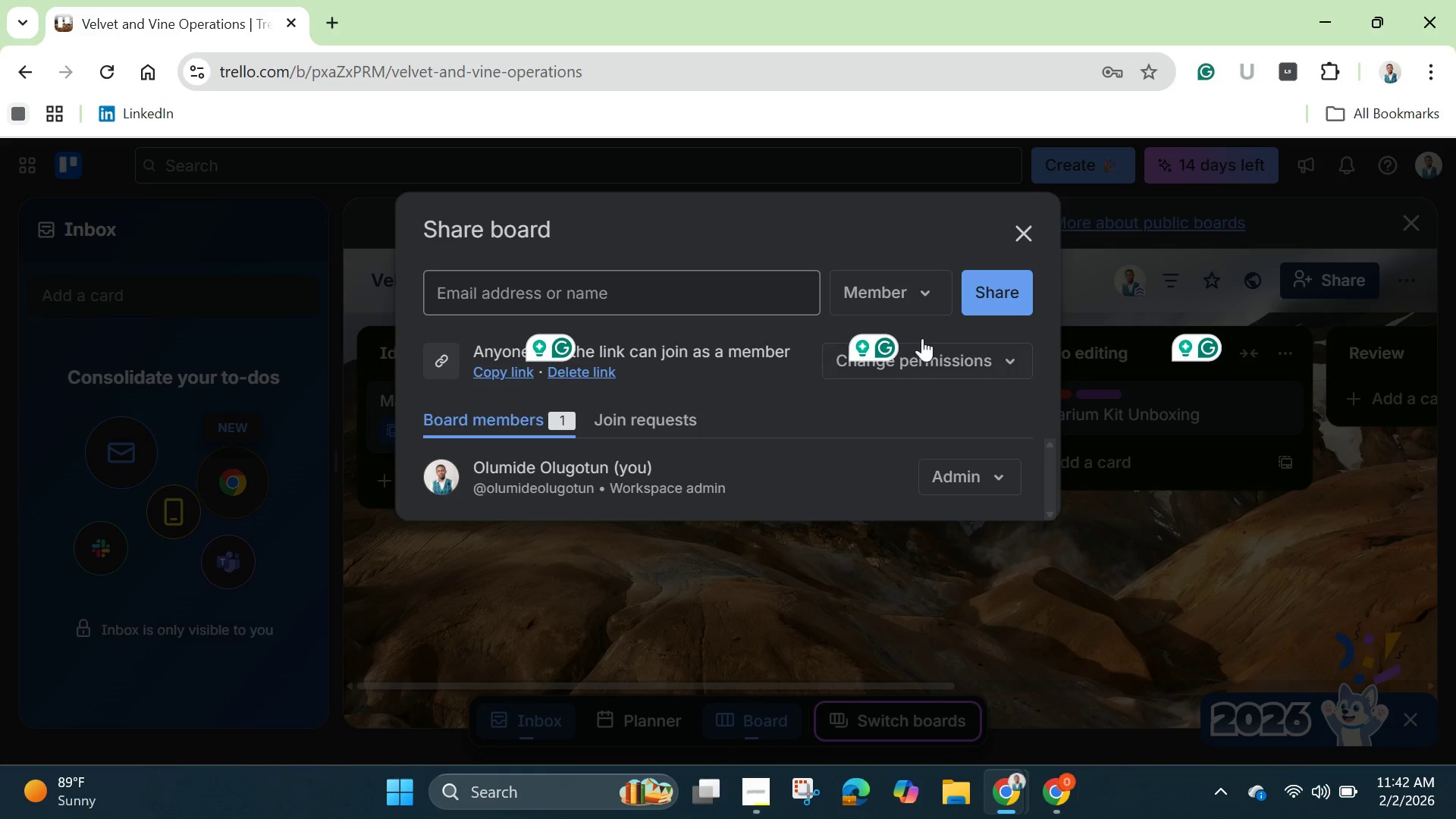 
left_click([955, 366])
 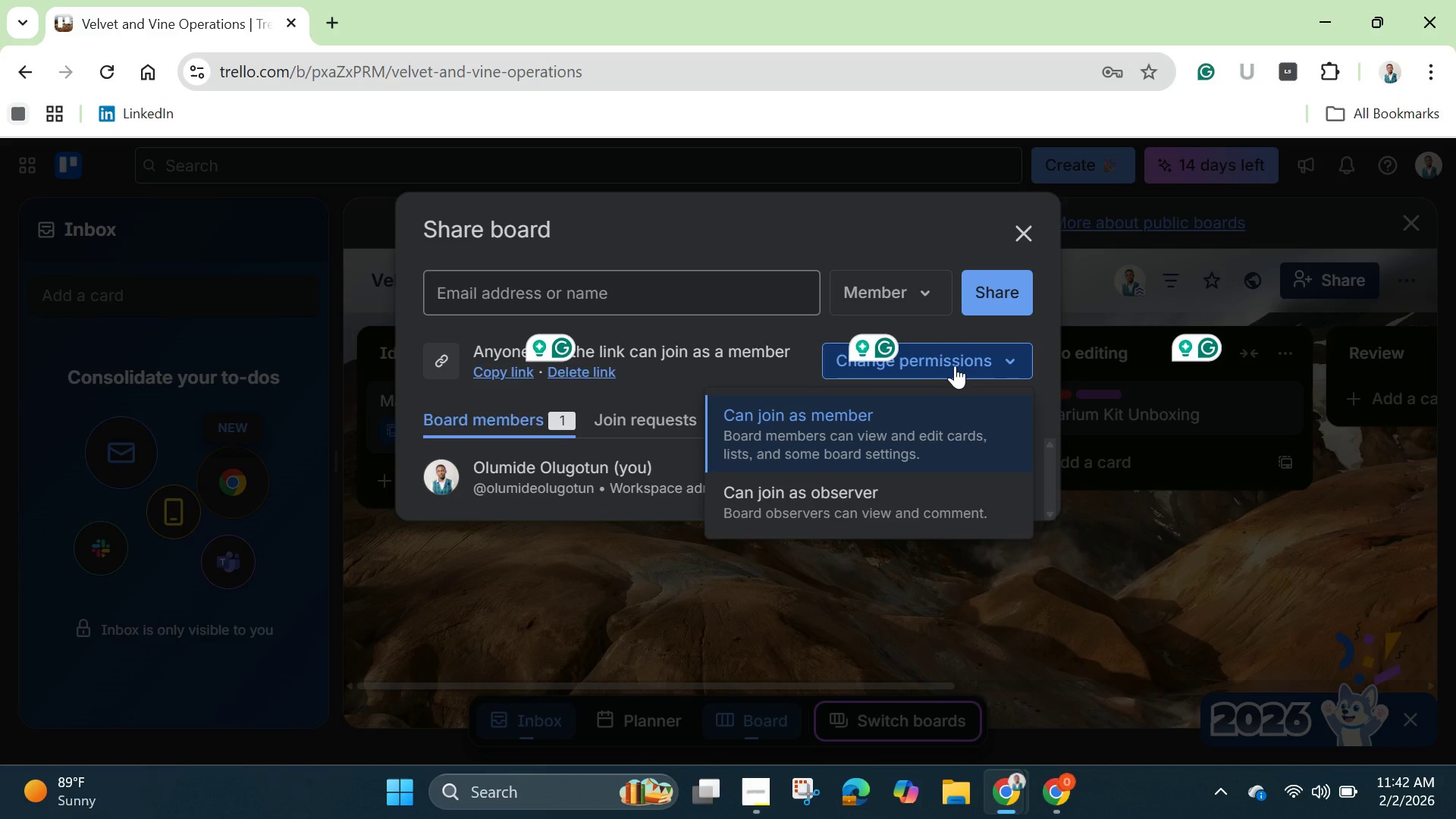 
left_click([955, 366])
 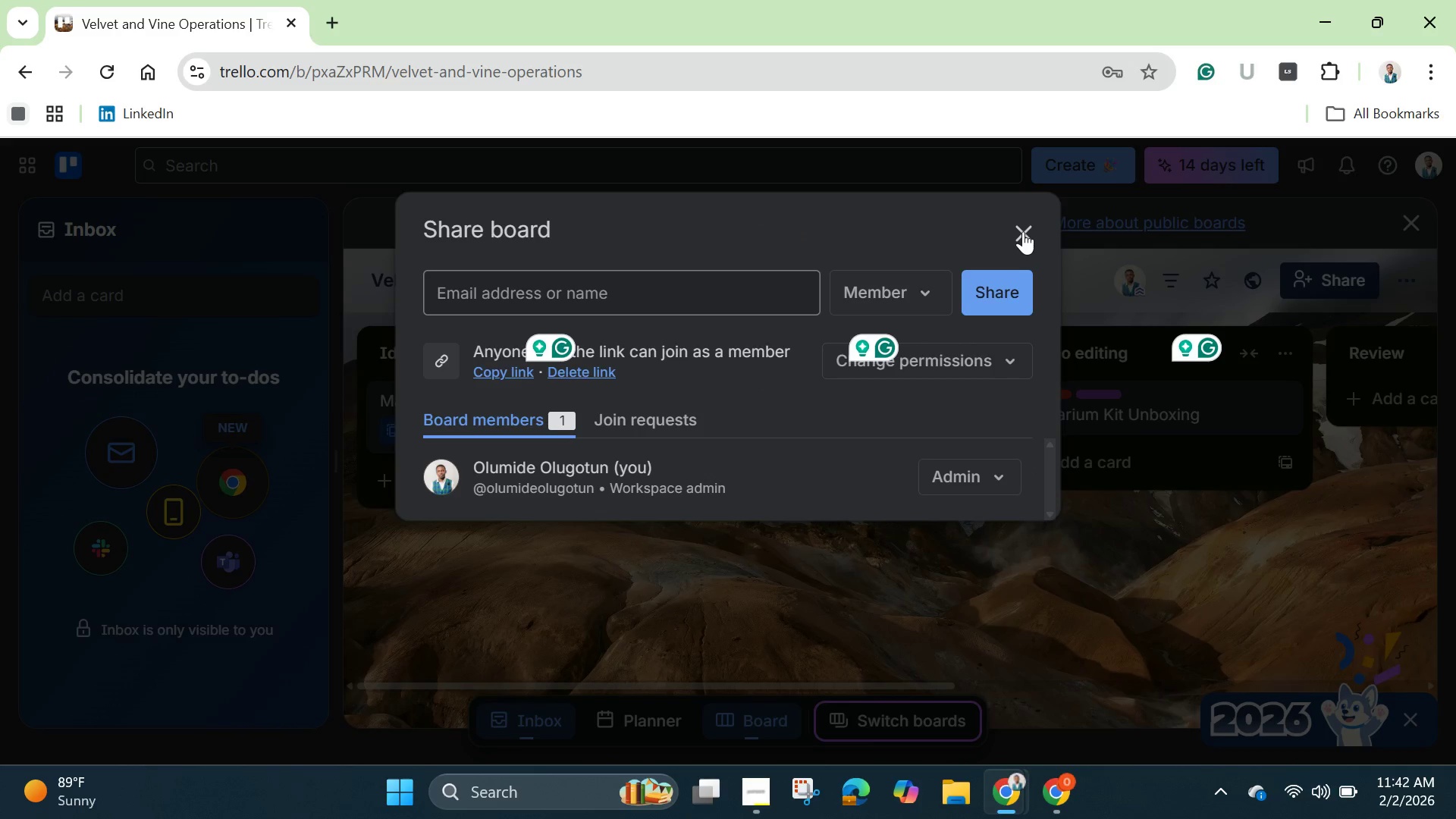 
wait(6.23)
 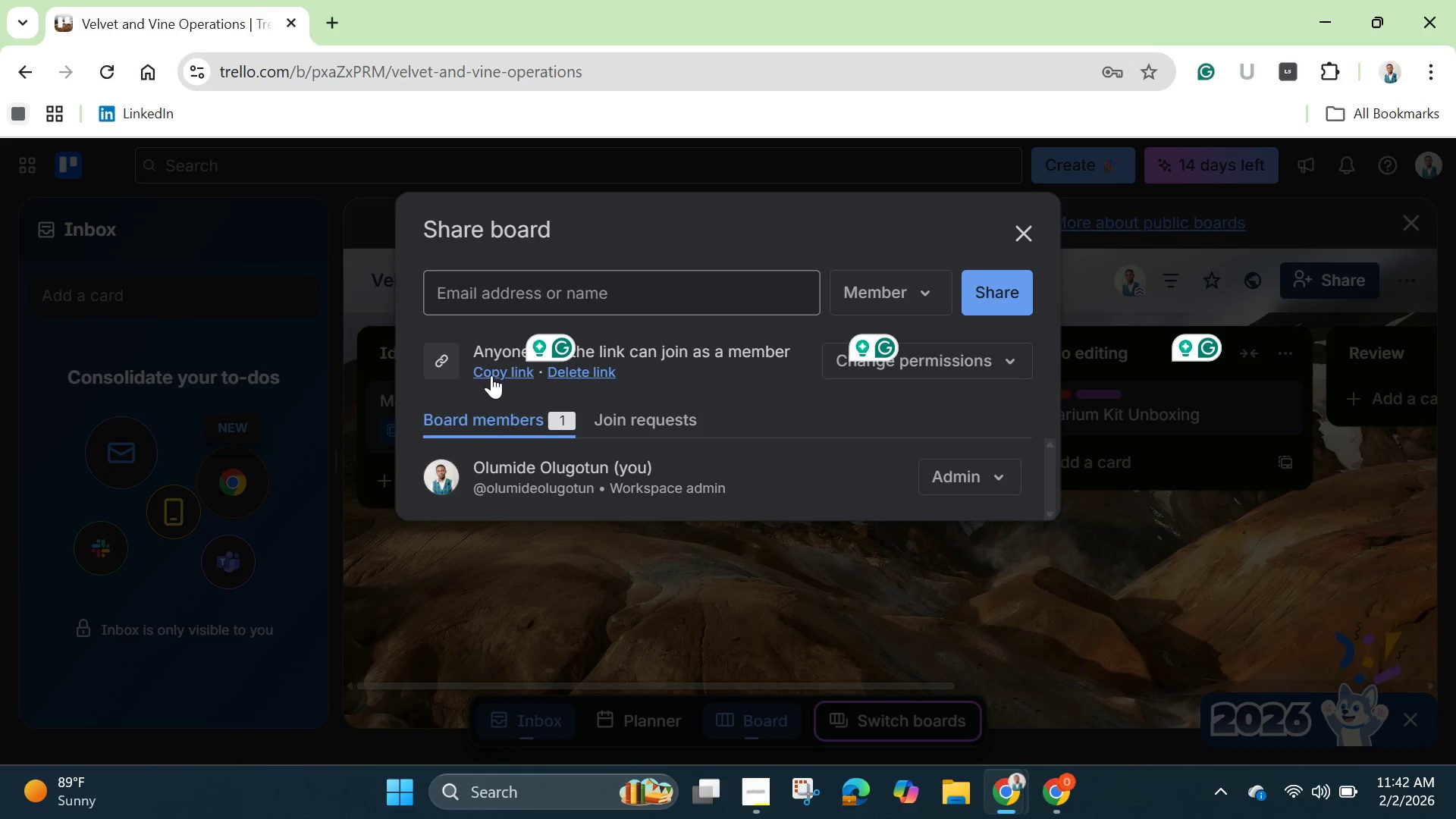 
left_click([1023, 231])
 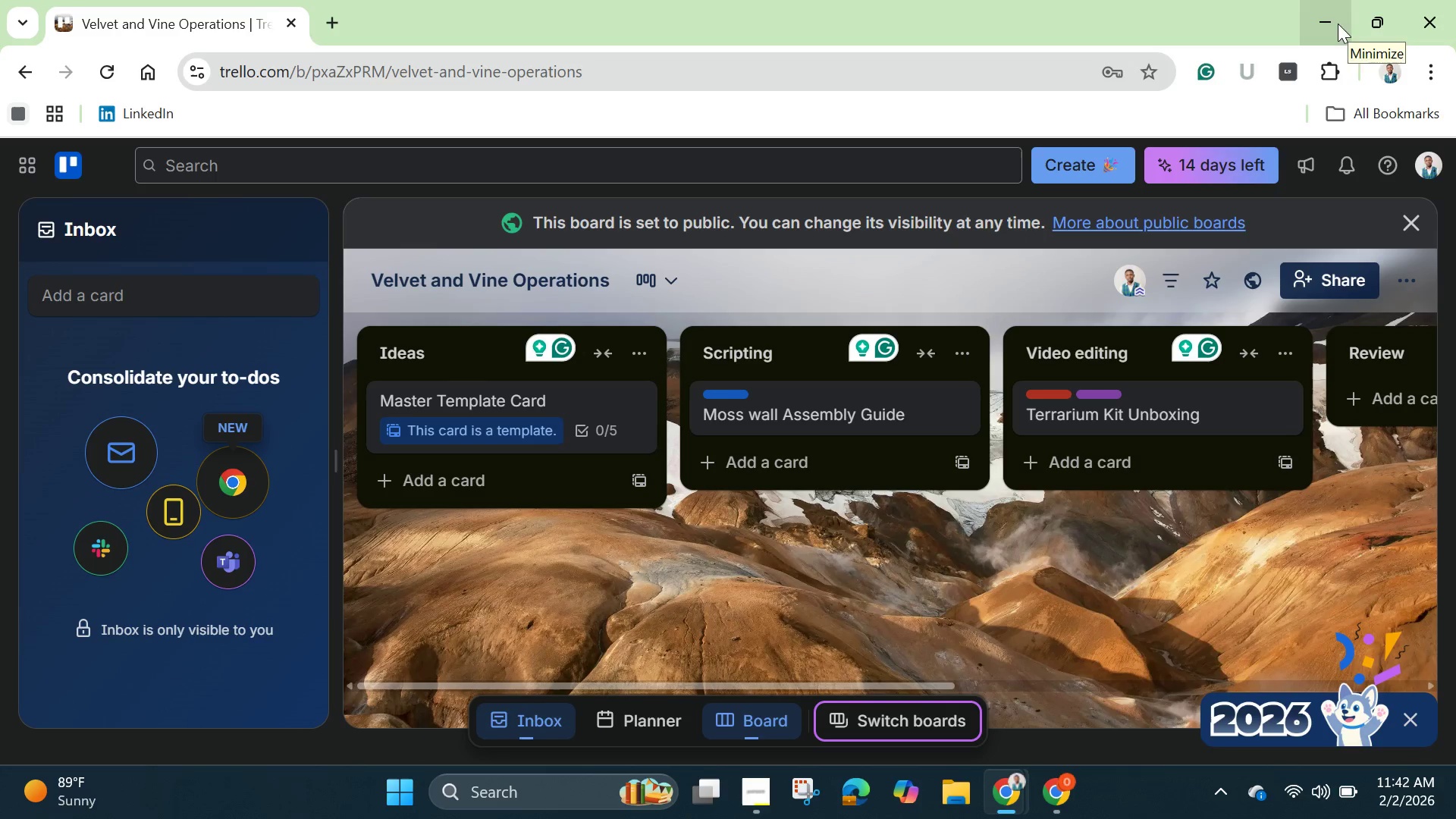 
left_click([752, 786])